 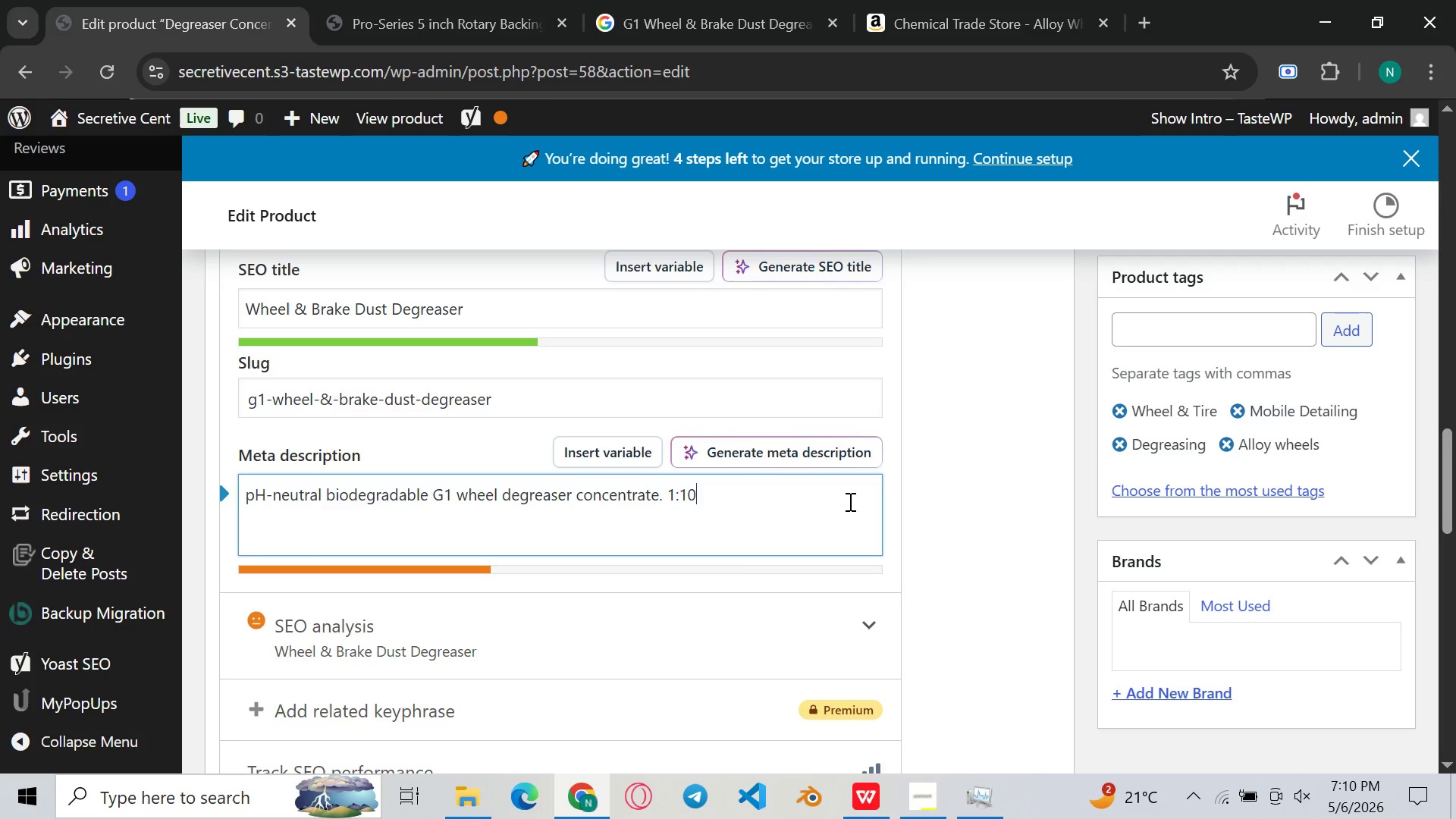 
type( dilution, 27 wheel sets per bottle. ALOO)
key(Backspace)
key(Backspace)
key(Backspace)
type(lloy-safe. trade size. )
 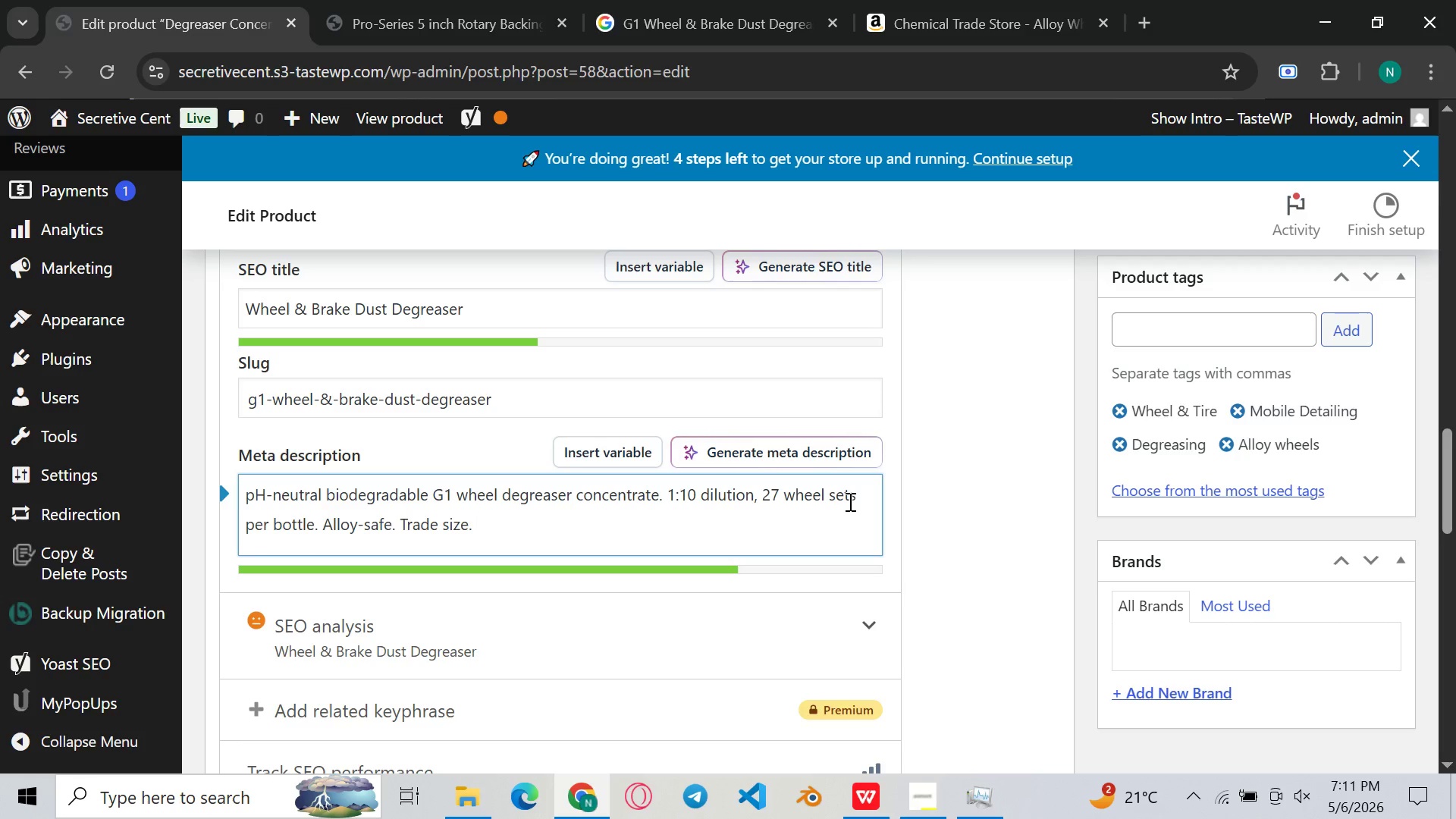 
type($55.)
 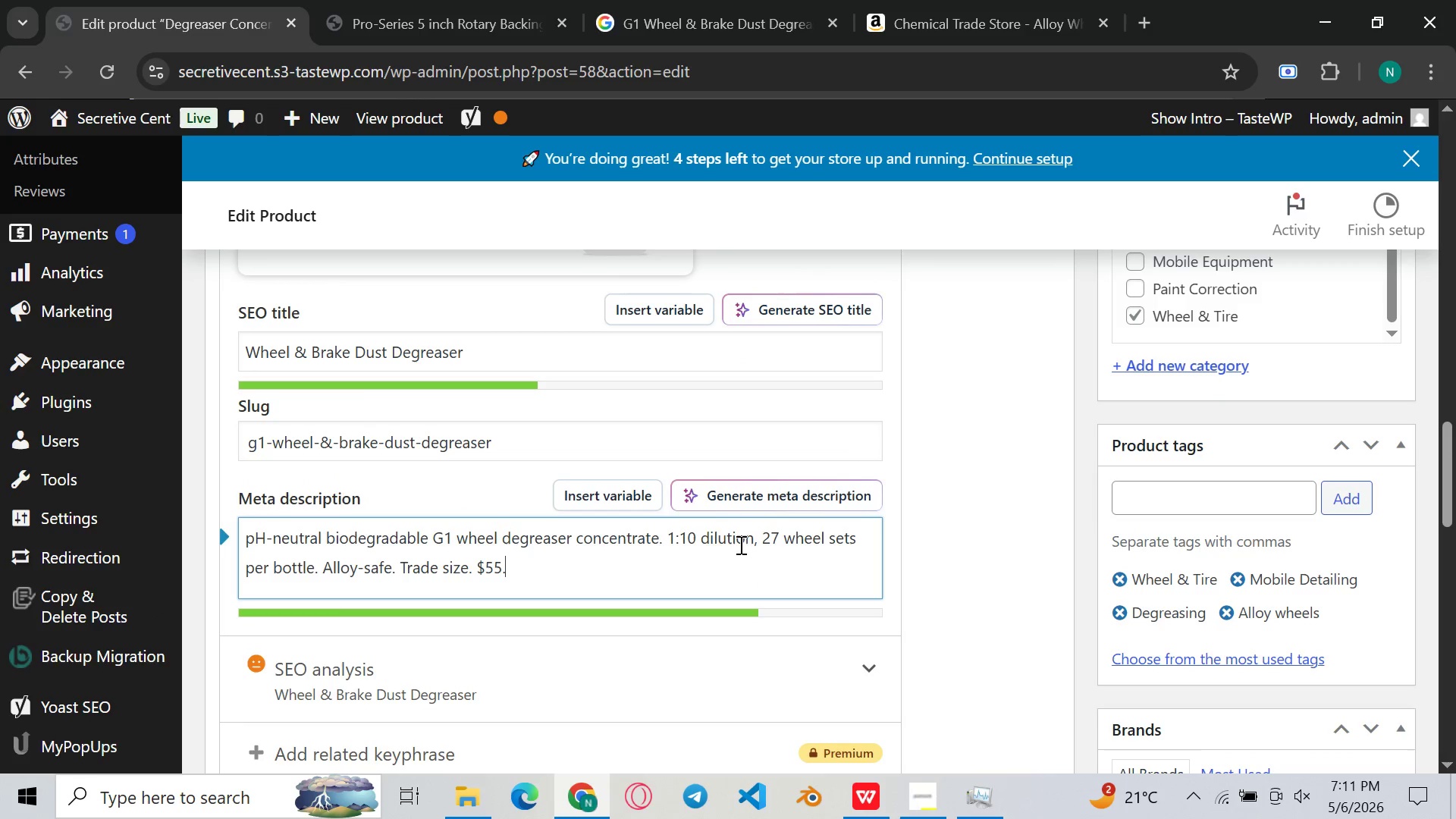 
left_click([659, 544])
 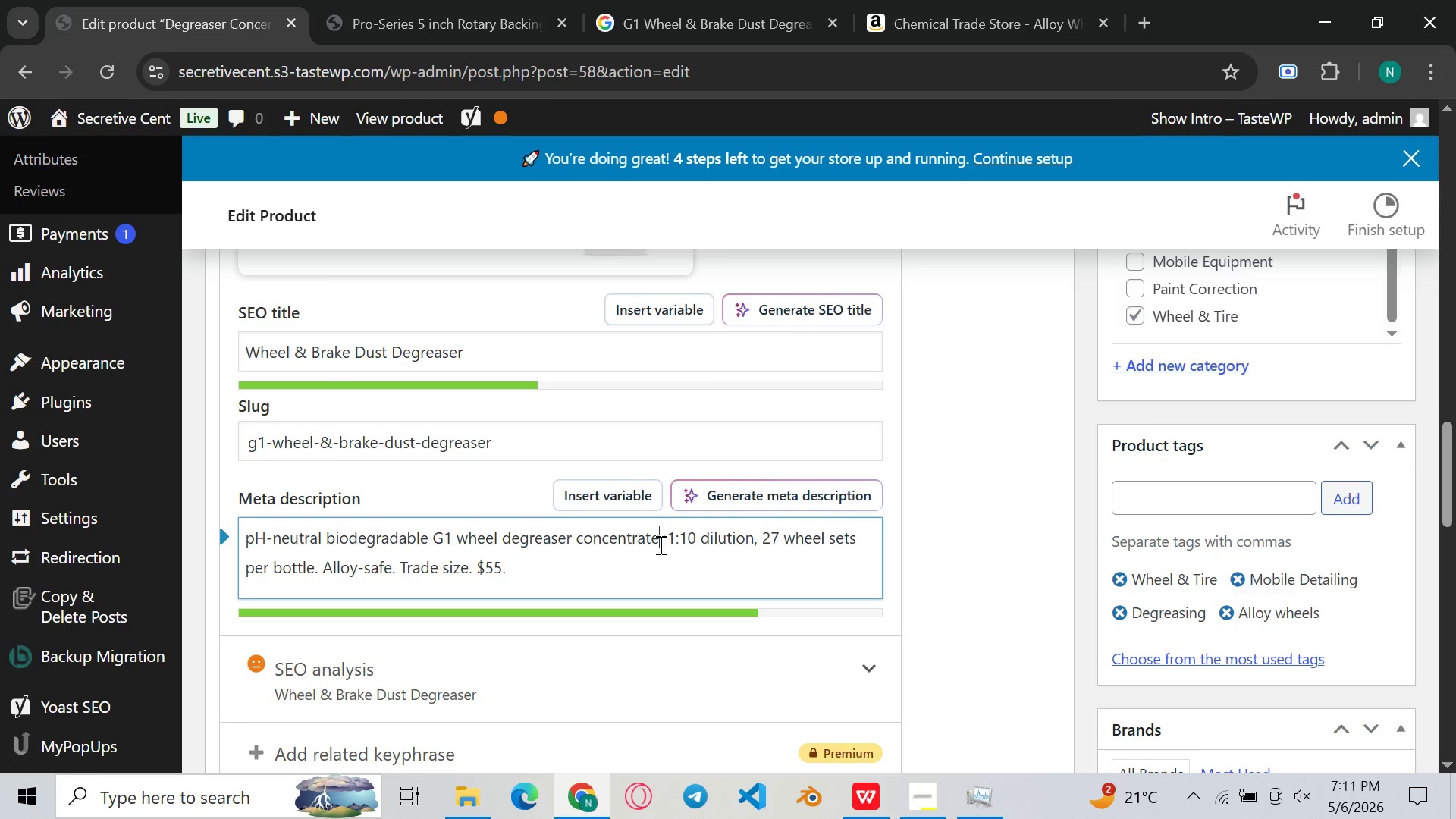 
hold_key(key=ControlLeft, duration=0.33)
 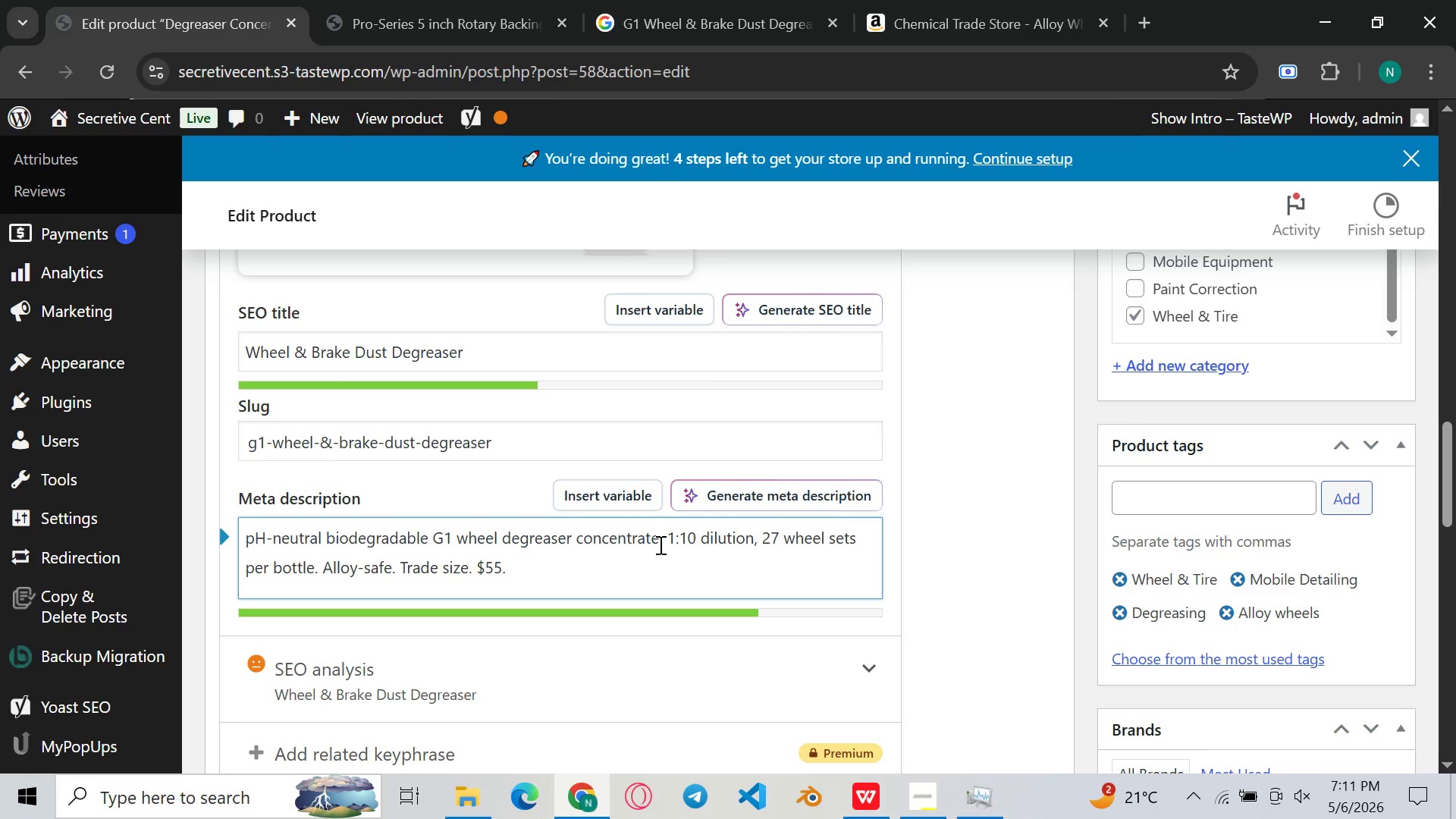 
left_click_drag(start_coordinate=[659, 544], to_coordinate=[458, 540])
 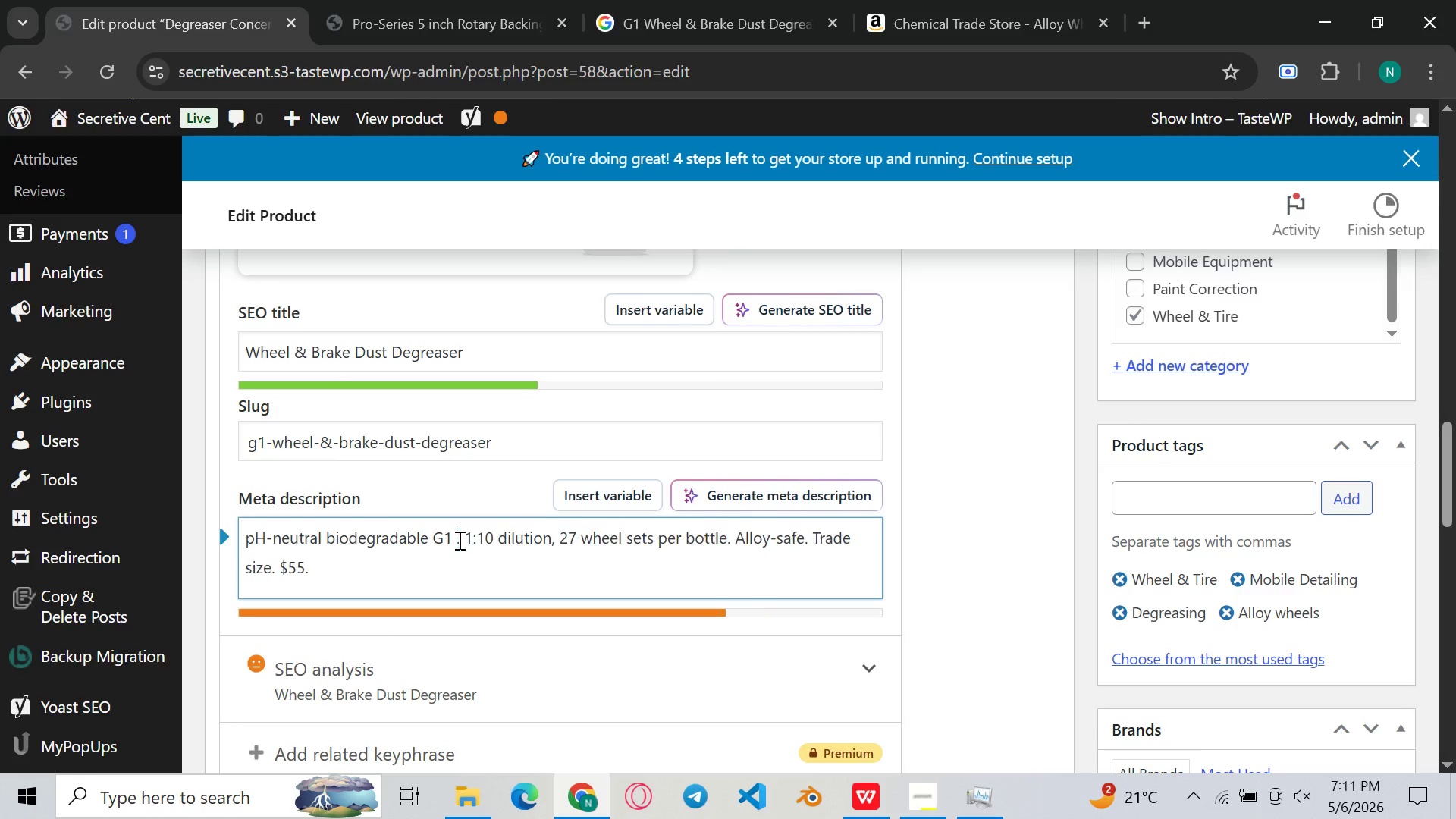 
key(Backspace)
 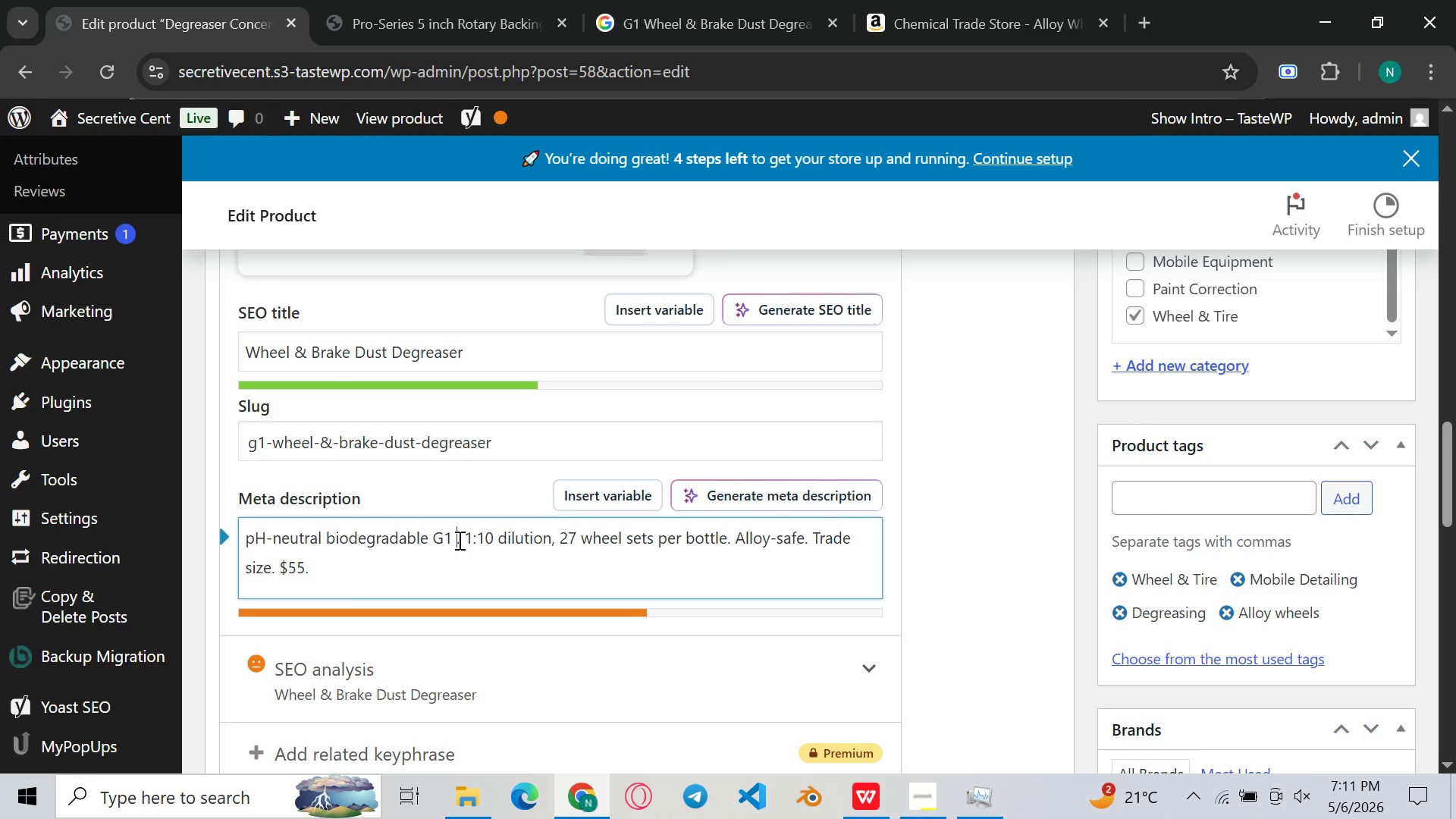 
key(Control+ControlLeft)
 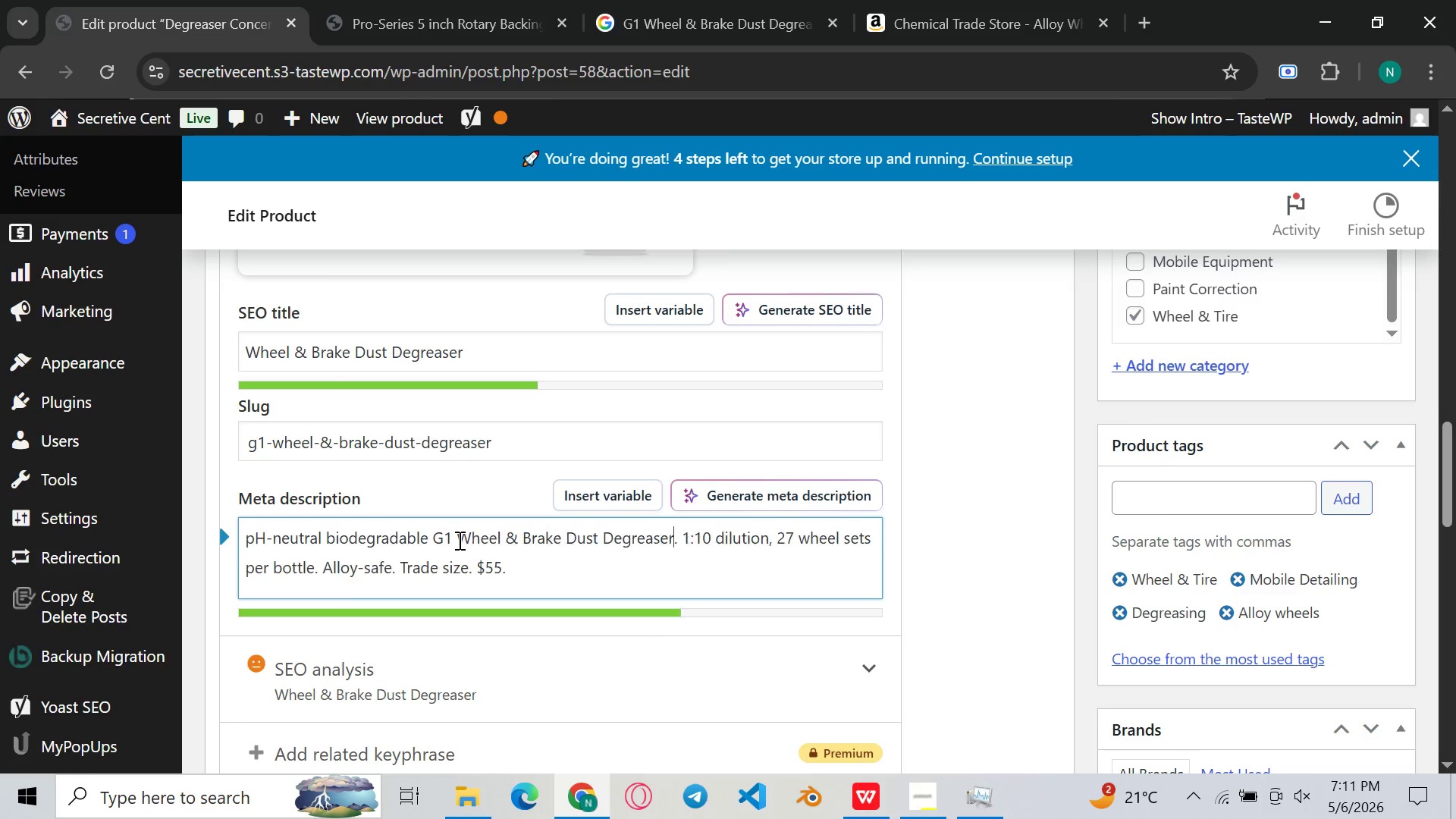 
key(V)
 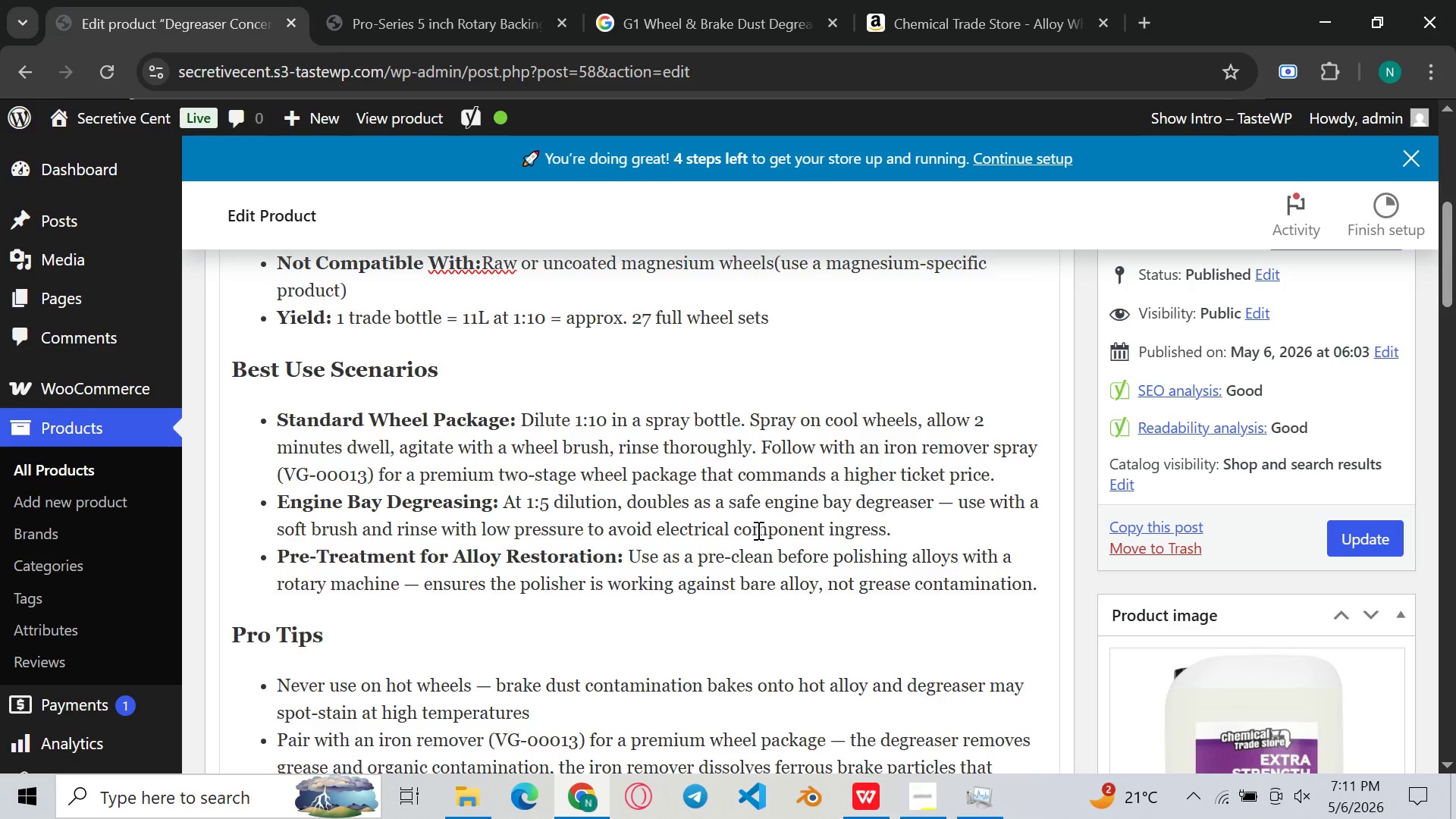 
wait(6.86)
 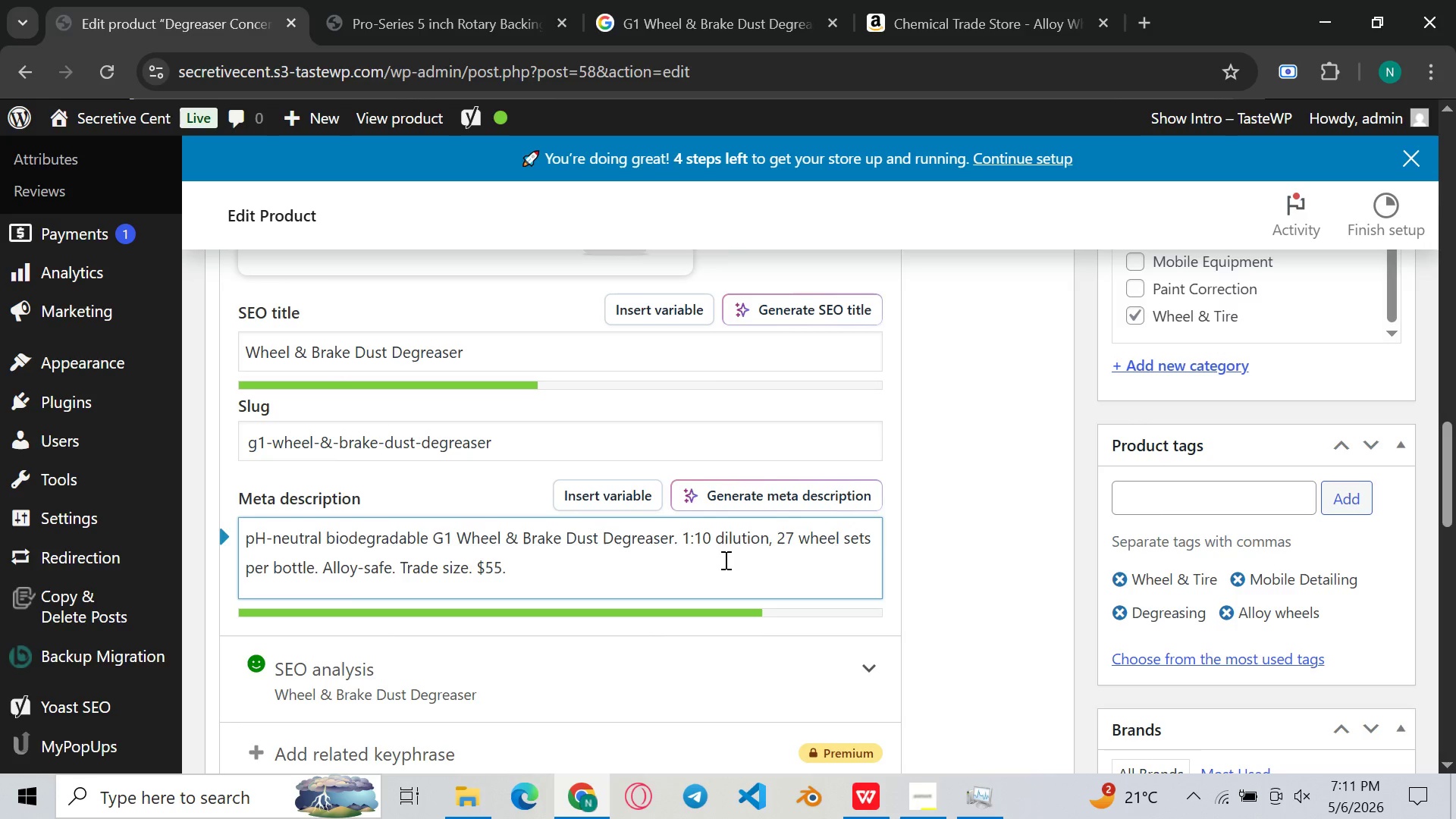 
right_click([757, 530])
 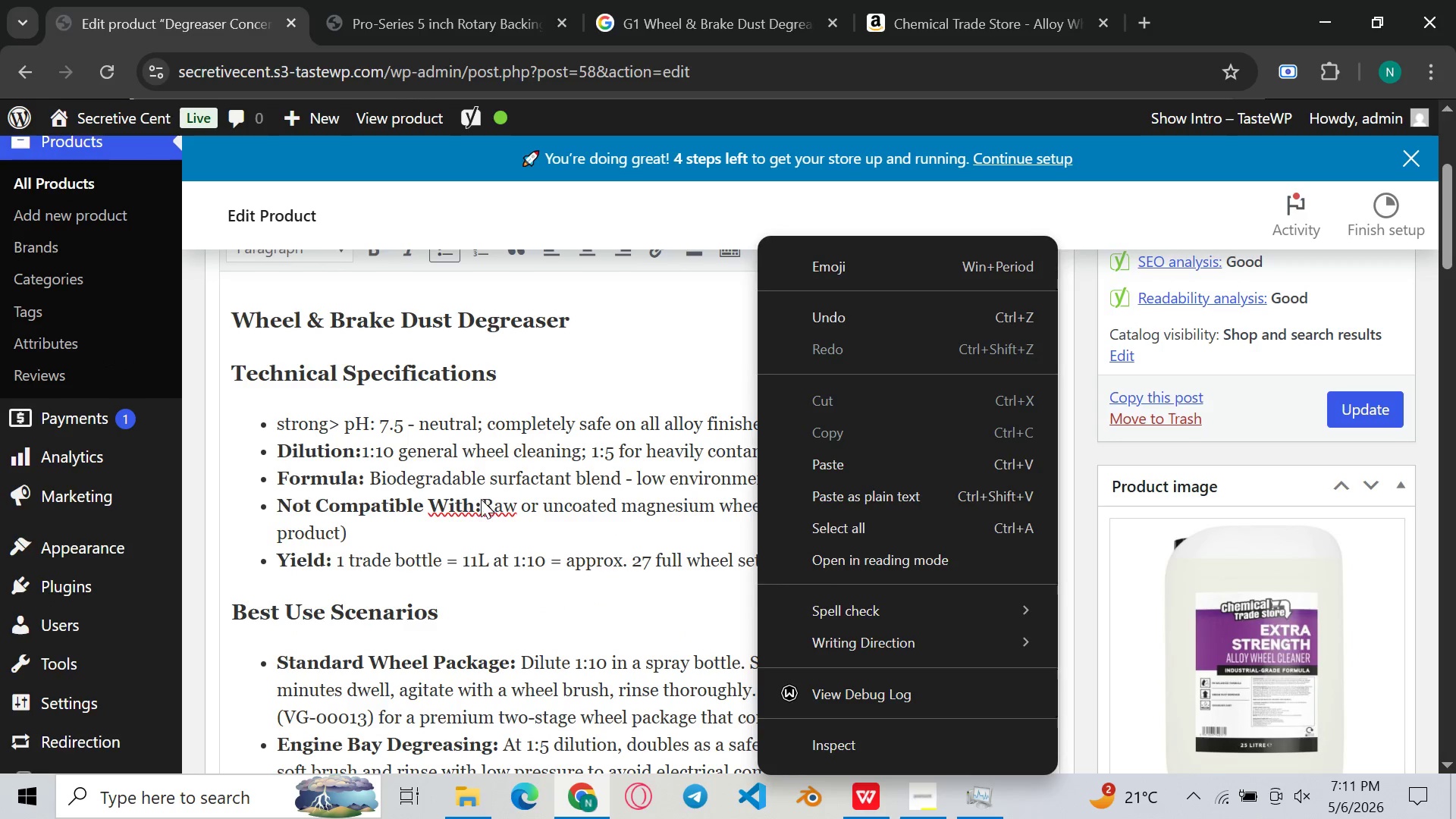 
left_click([479, 499])
 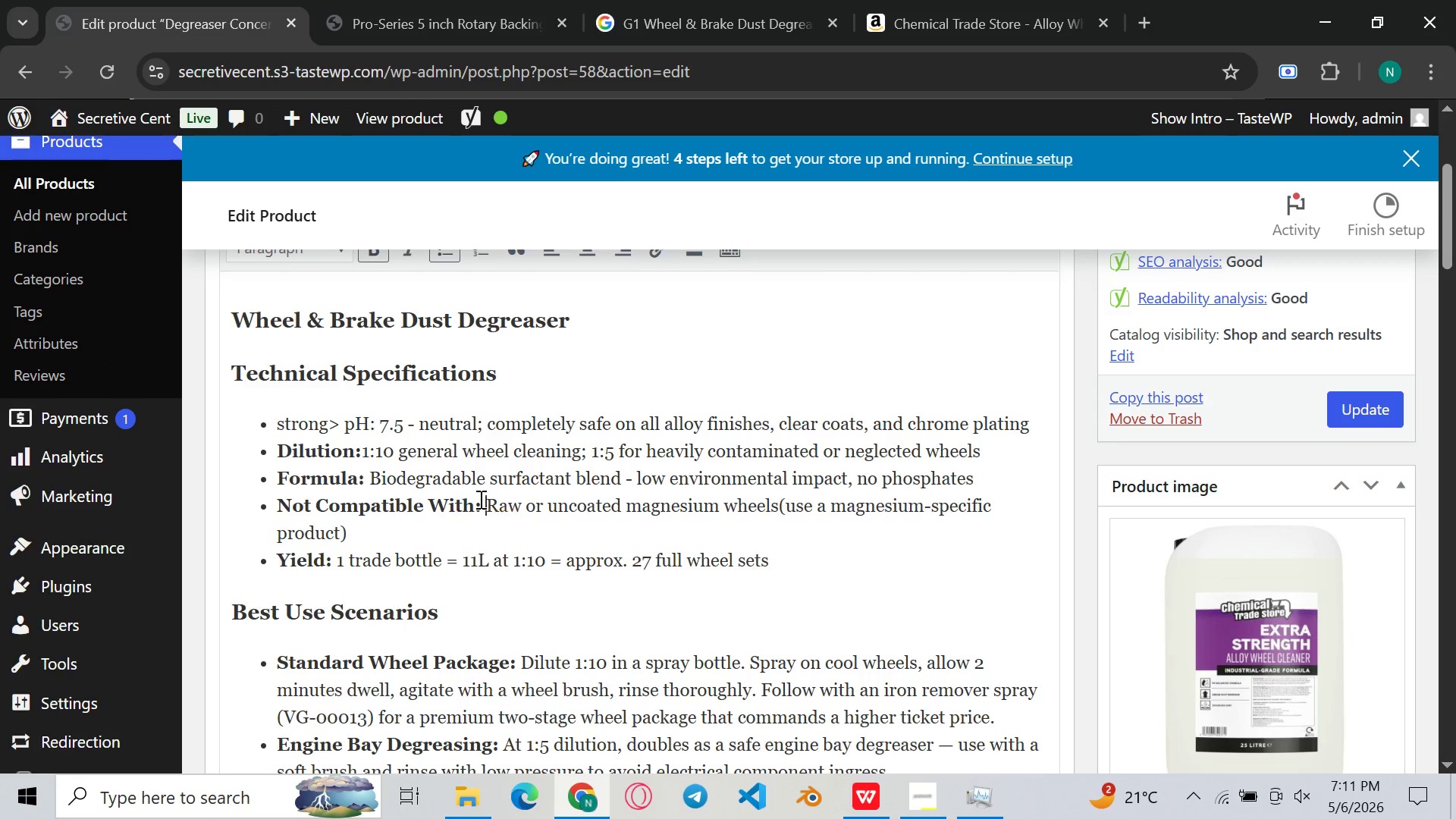 
key(Space)
 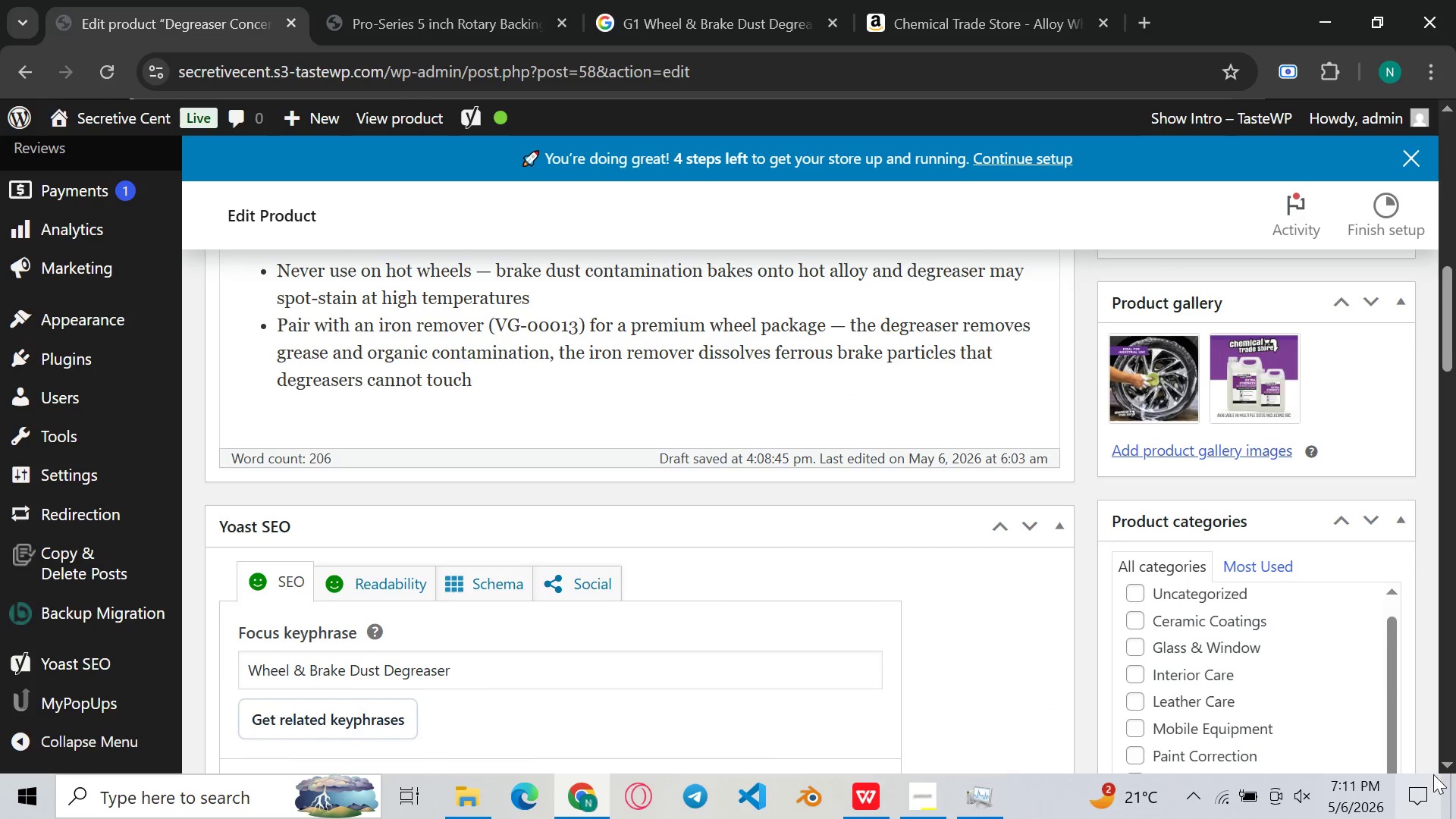 
left_click([1421, 811])
 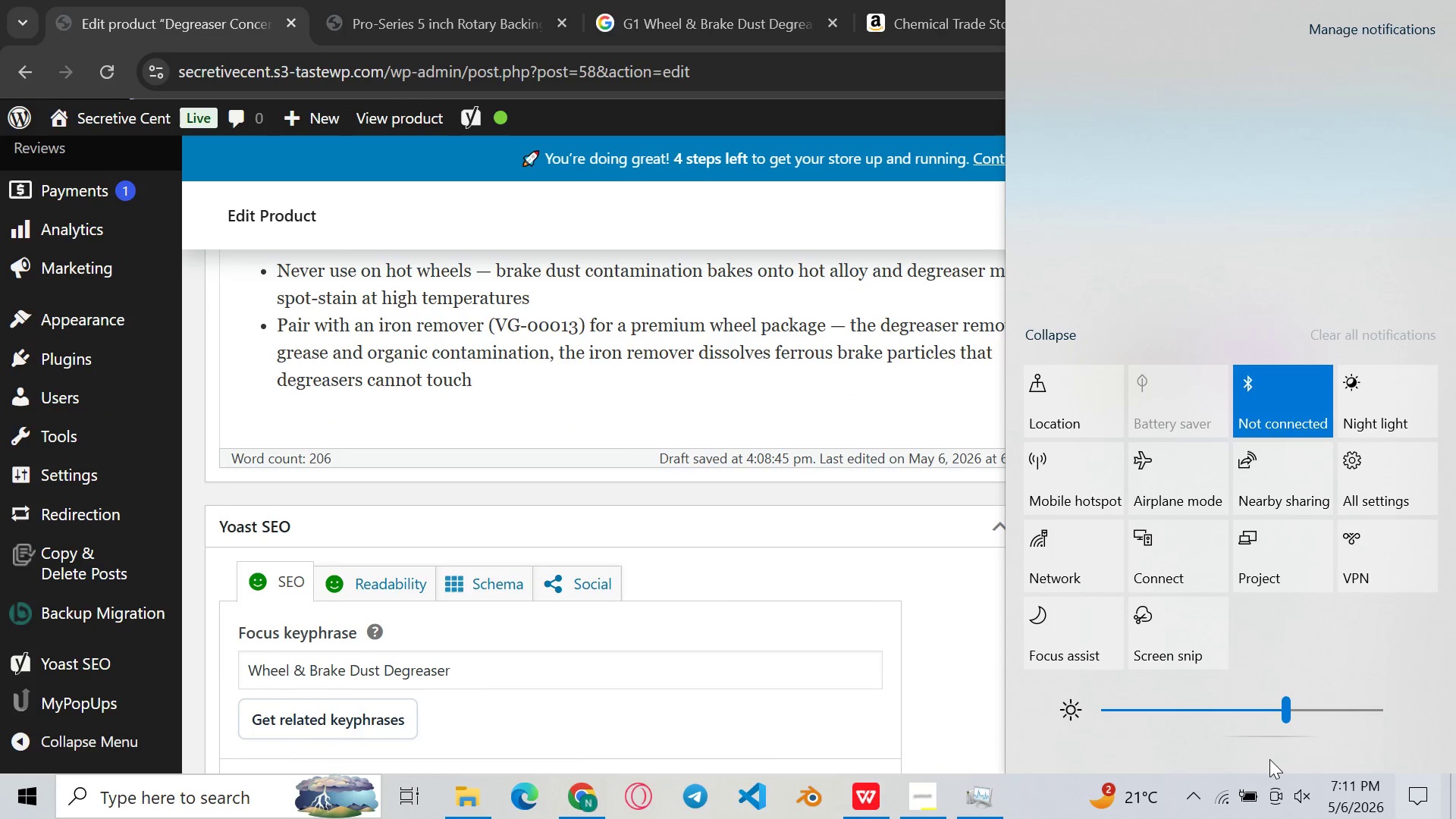 
left_click([1224, 725])
 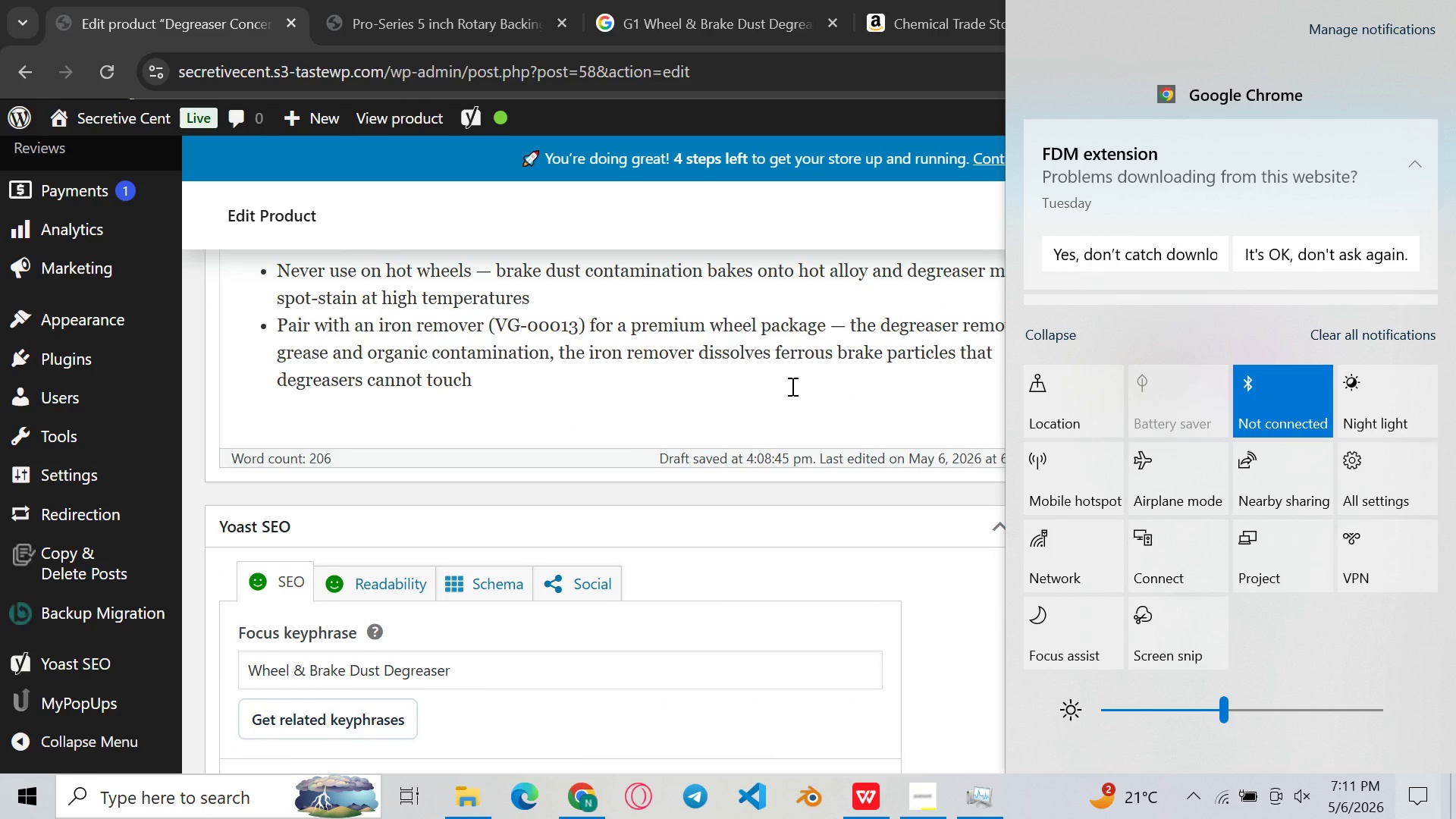 
left_click([791, 386])
 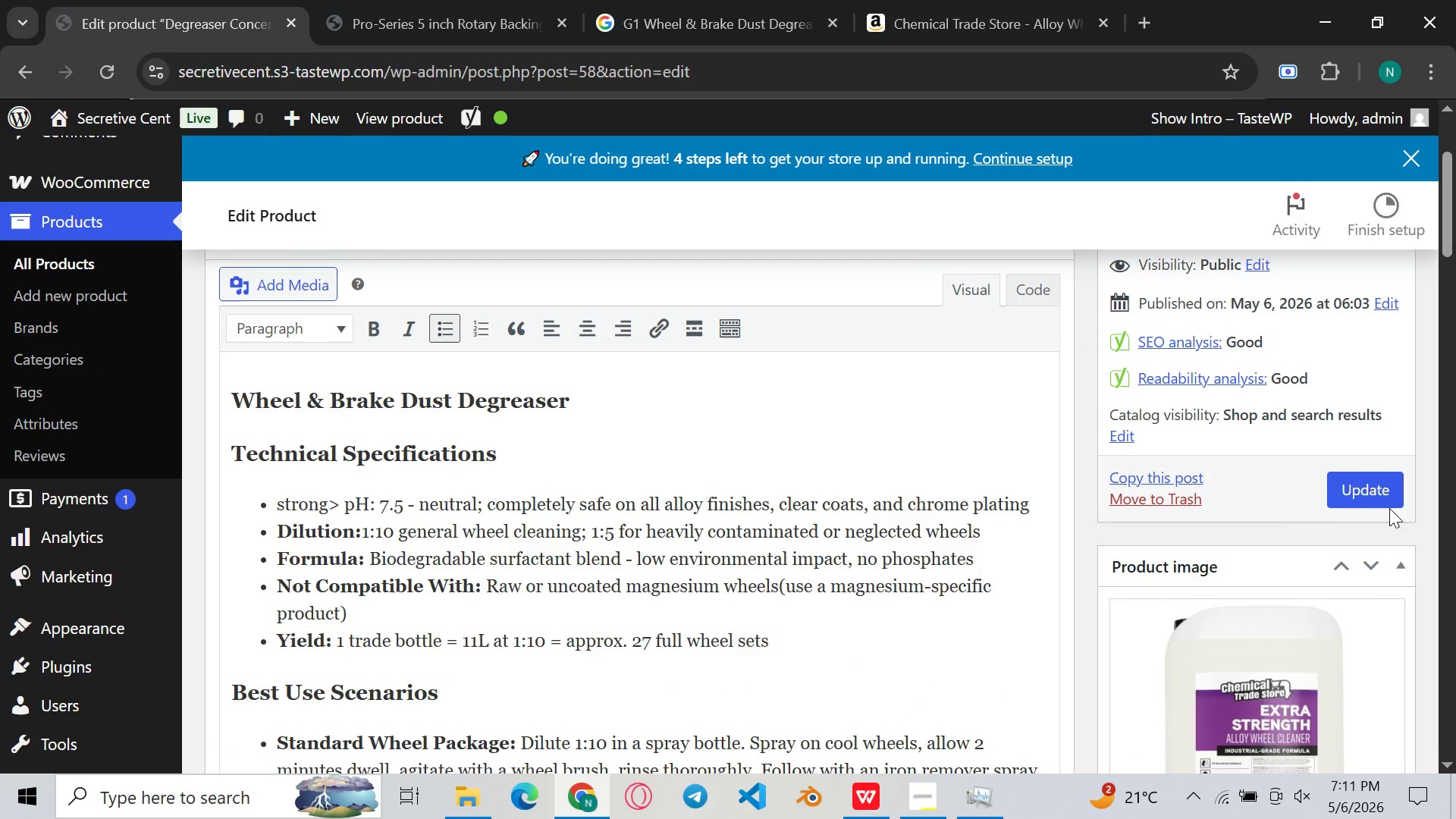 
wait(6.22)
 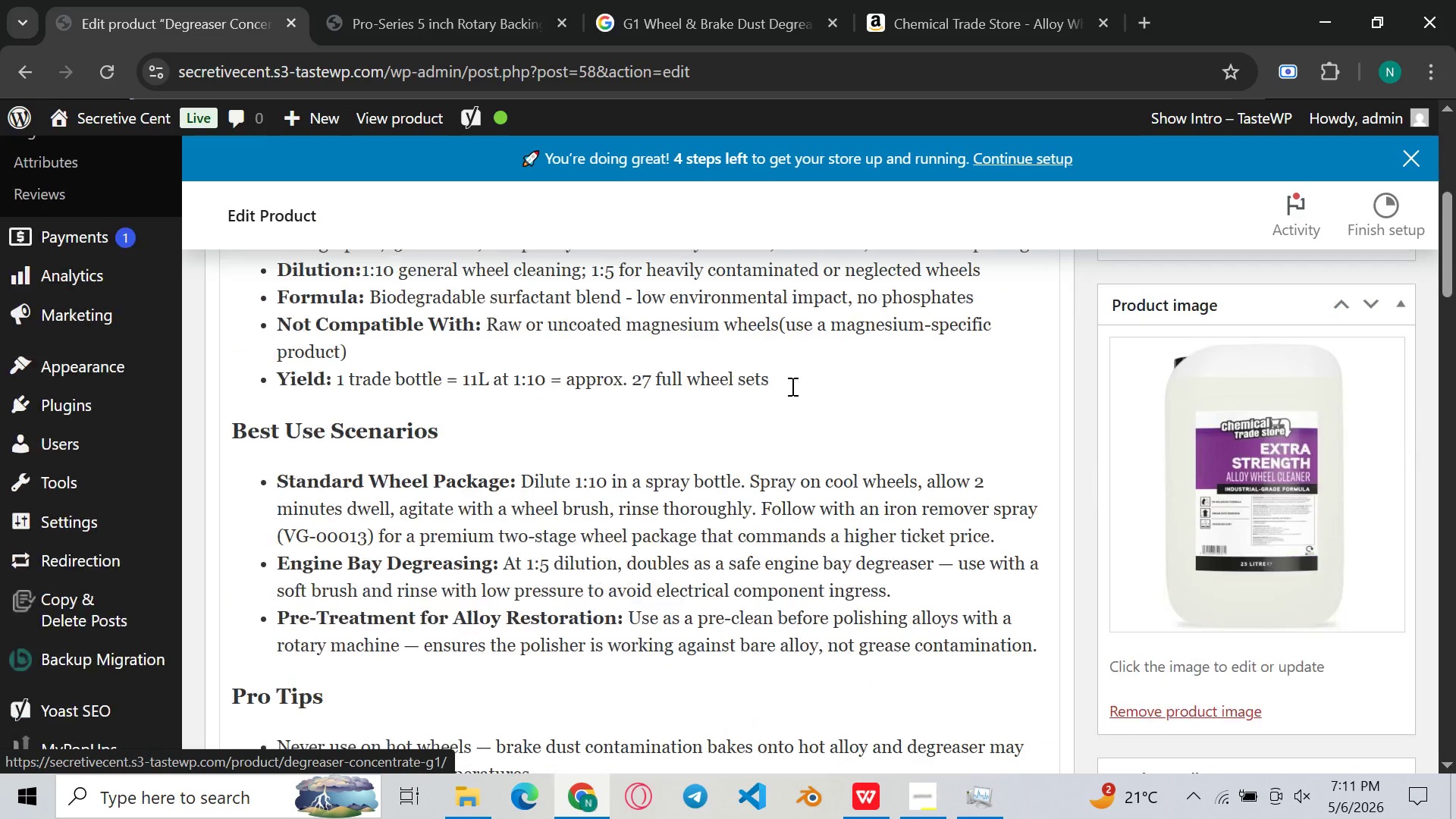 
left_click([1365, 491])
 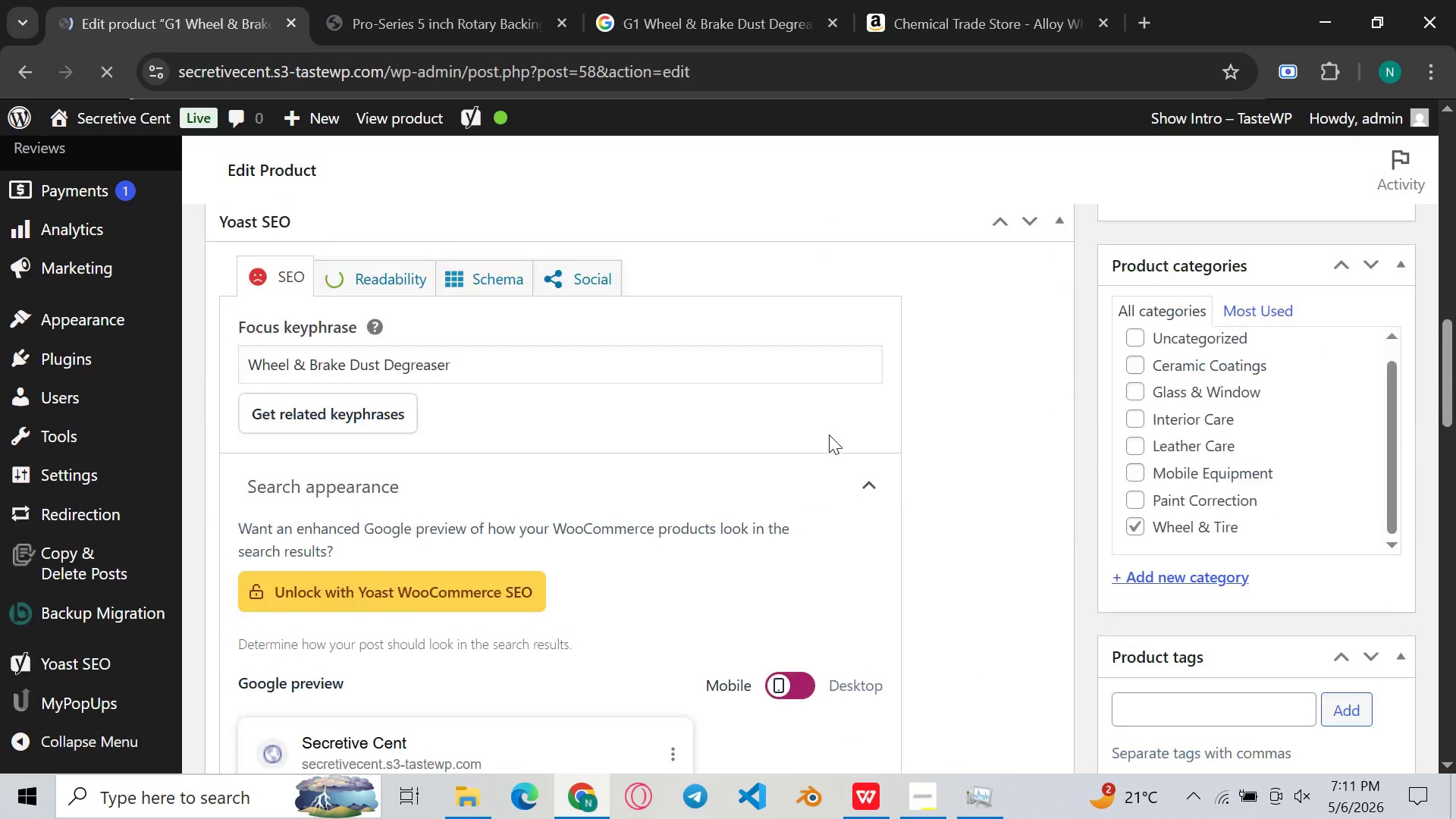 
wait(12.73)
 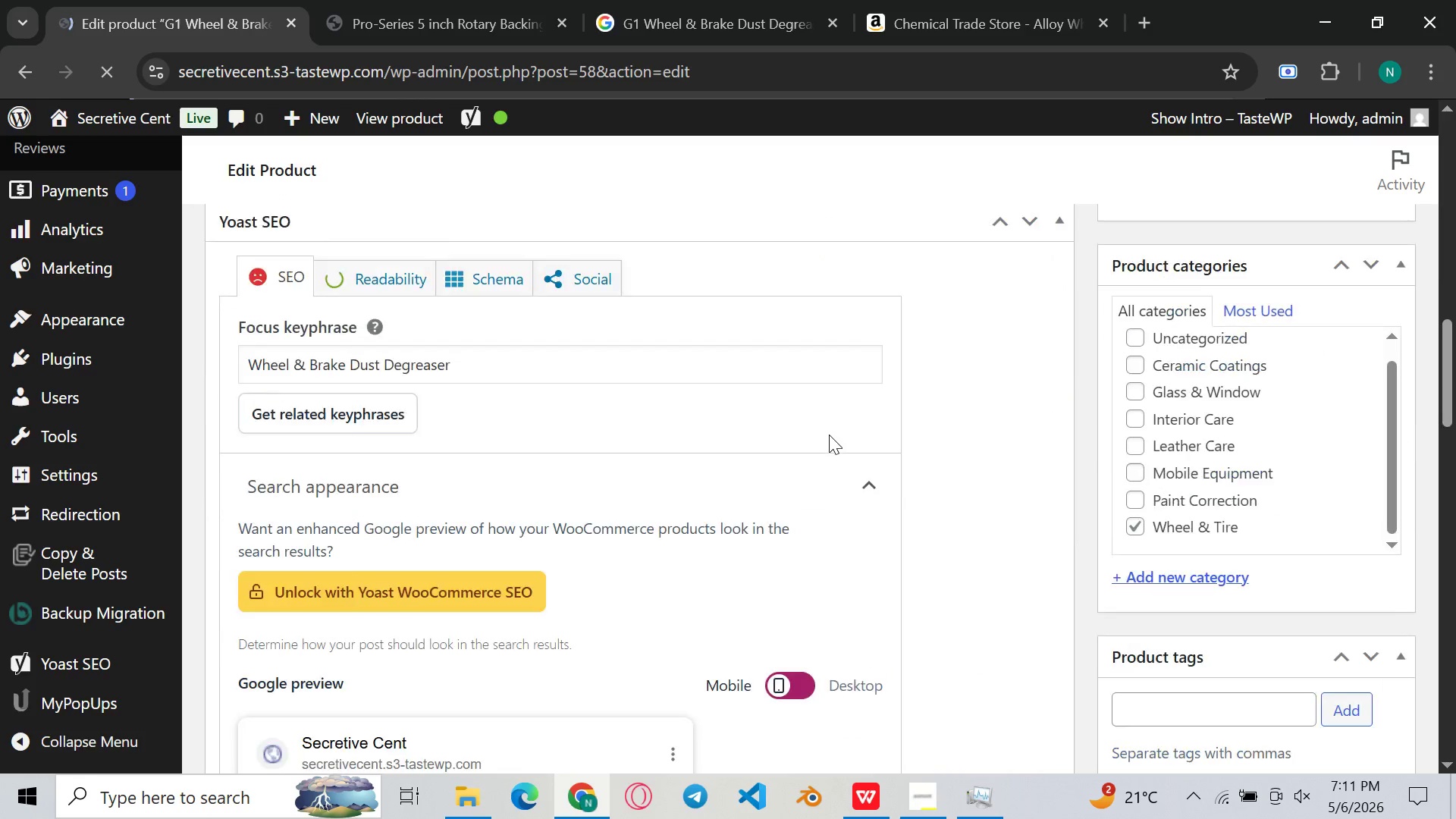 
left_click([1332, 461])
 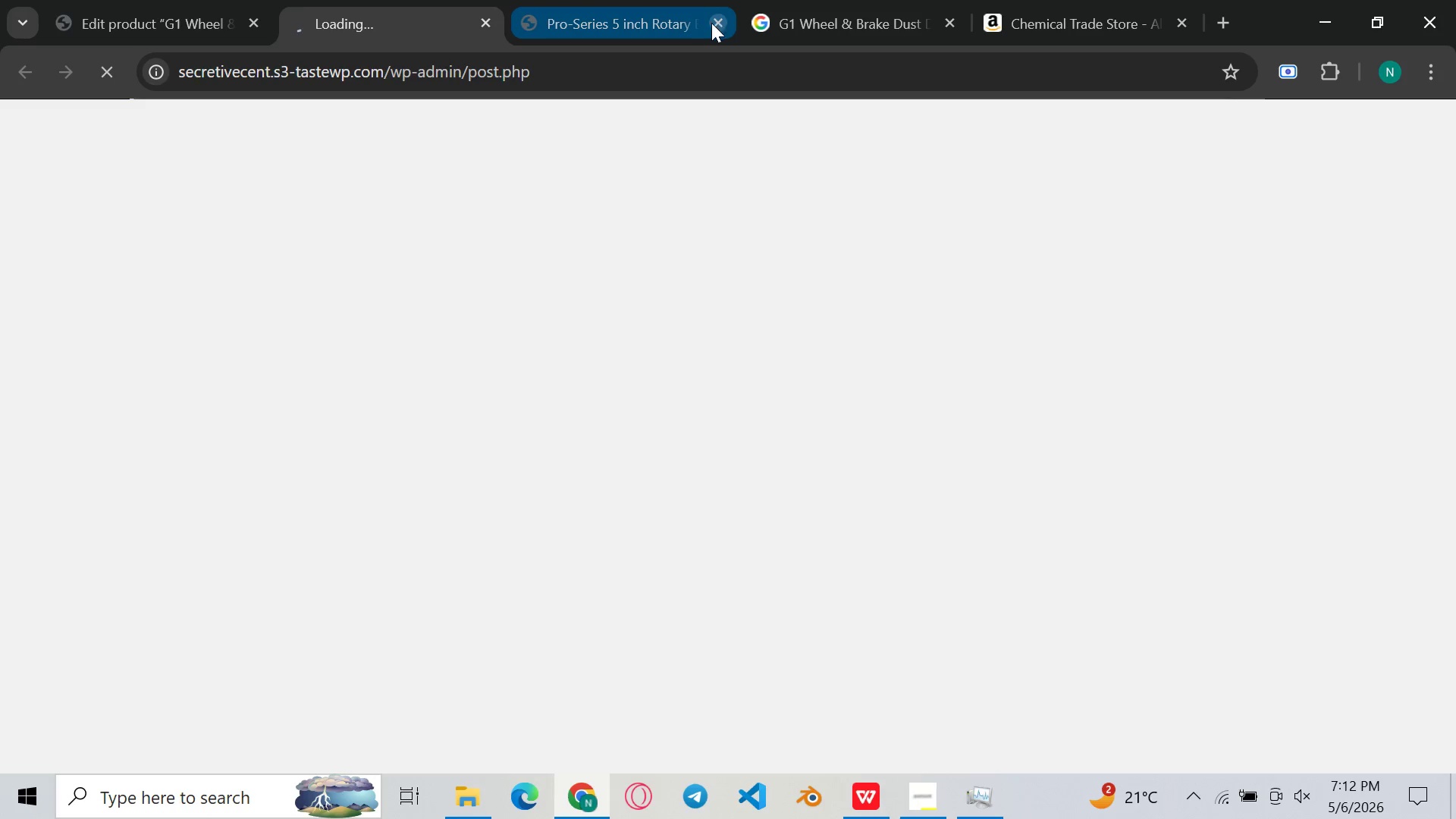 
left_click([718, 23])
 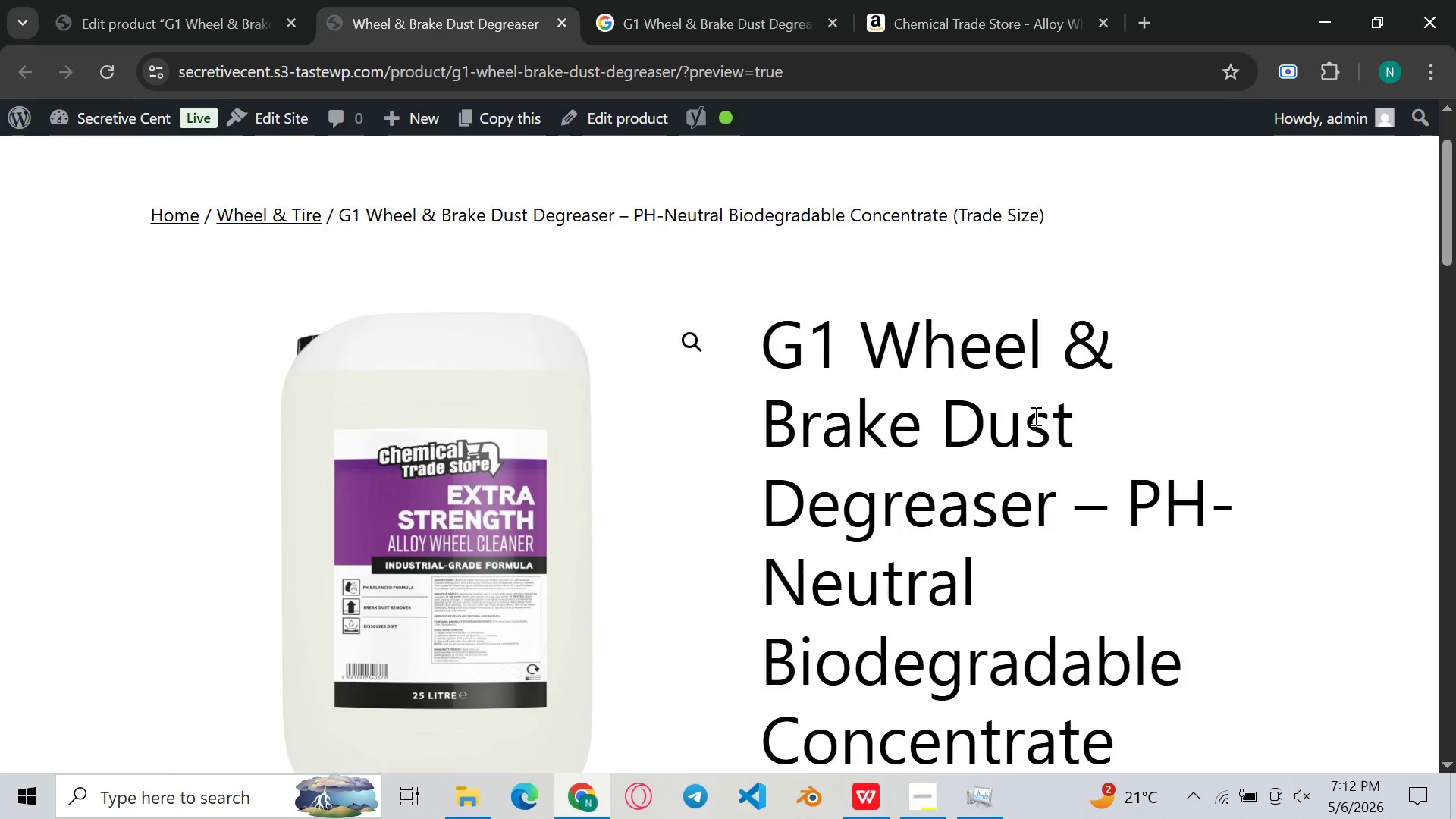 
wait(5.67)
 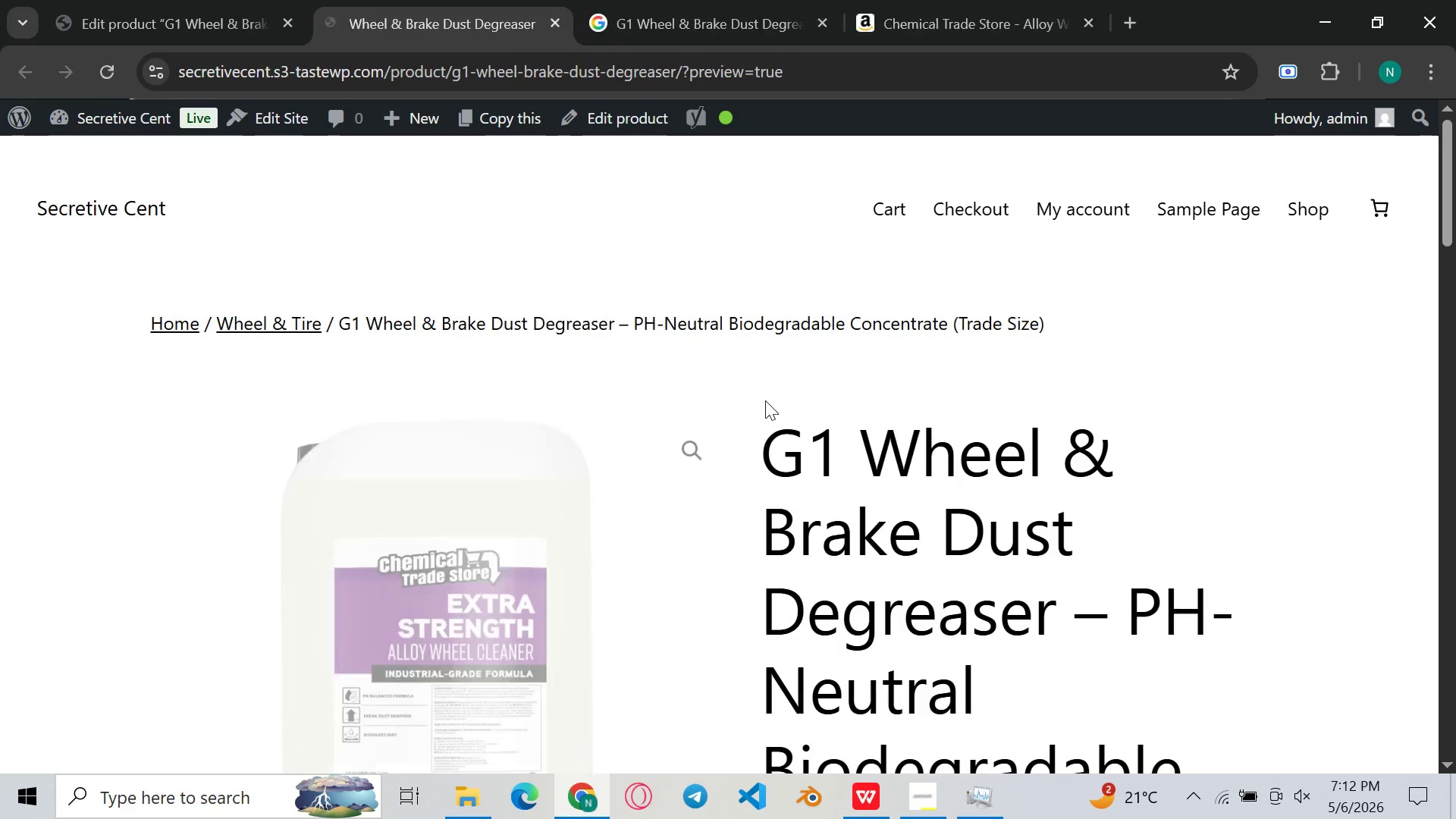 
left_click([271, 711])
 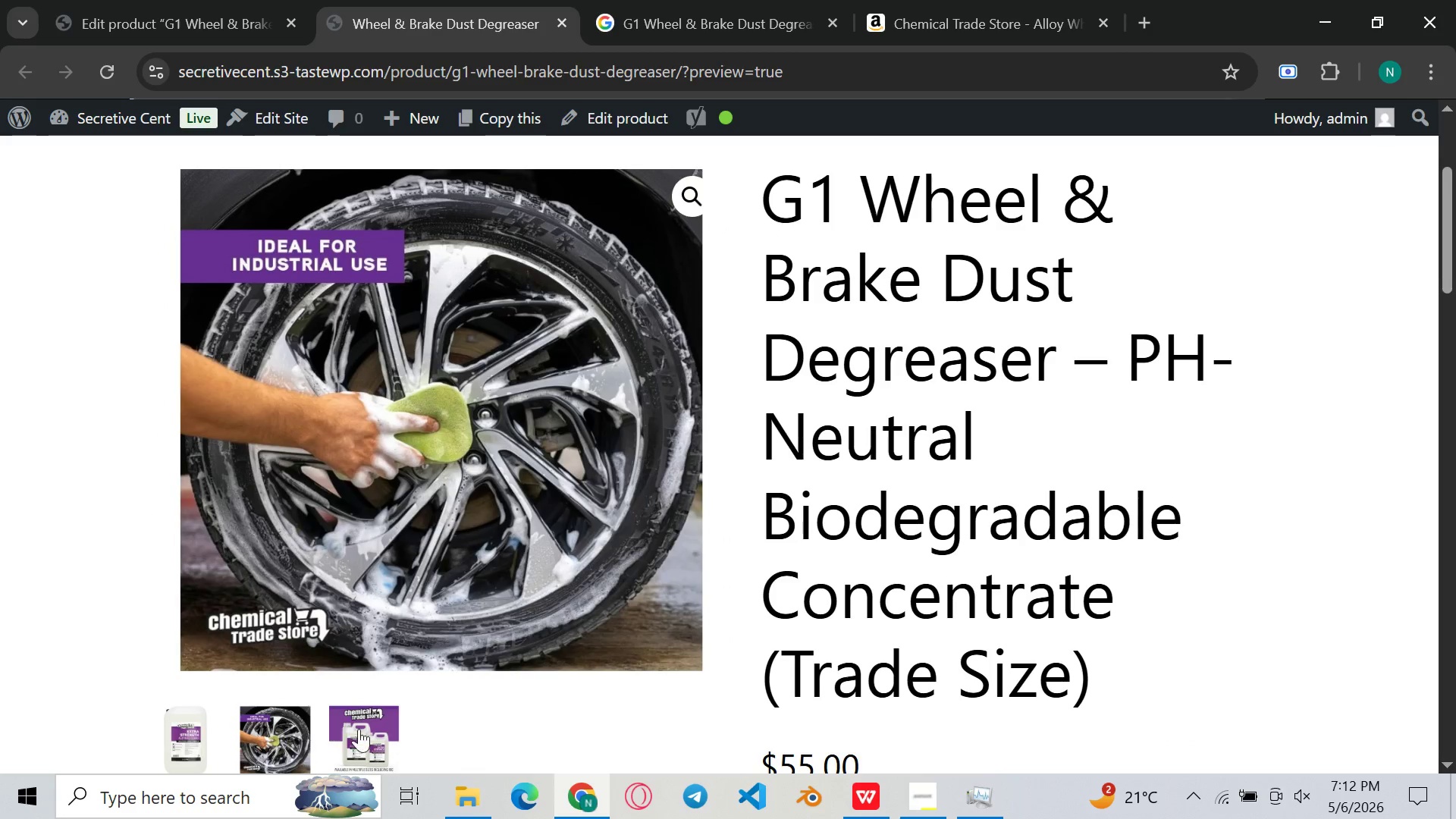 
left_click([359, 729])
 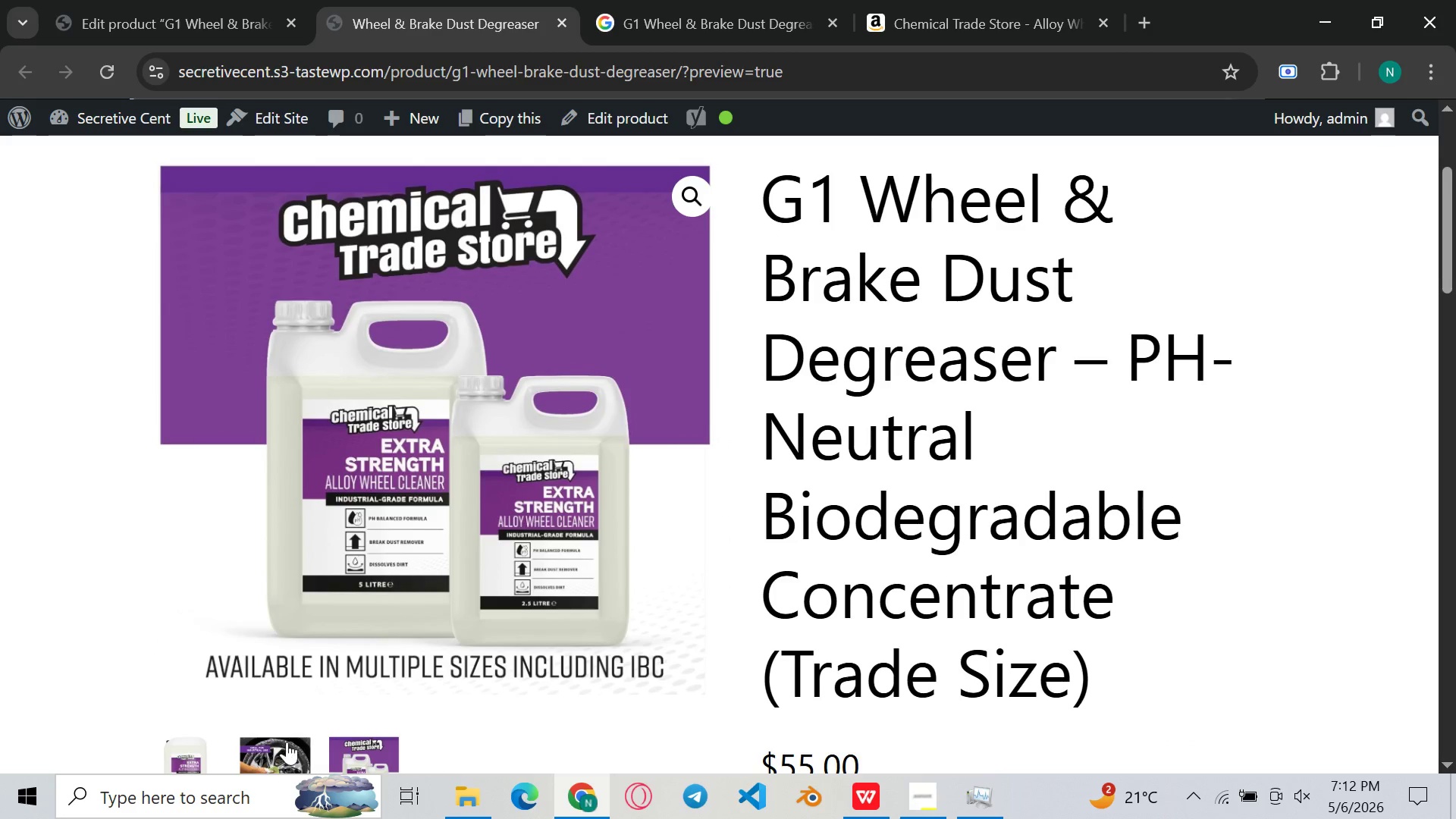 
left_click([281, 745])
 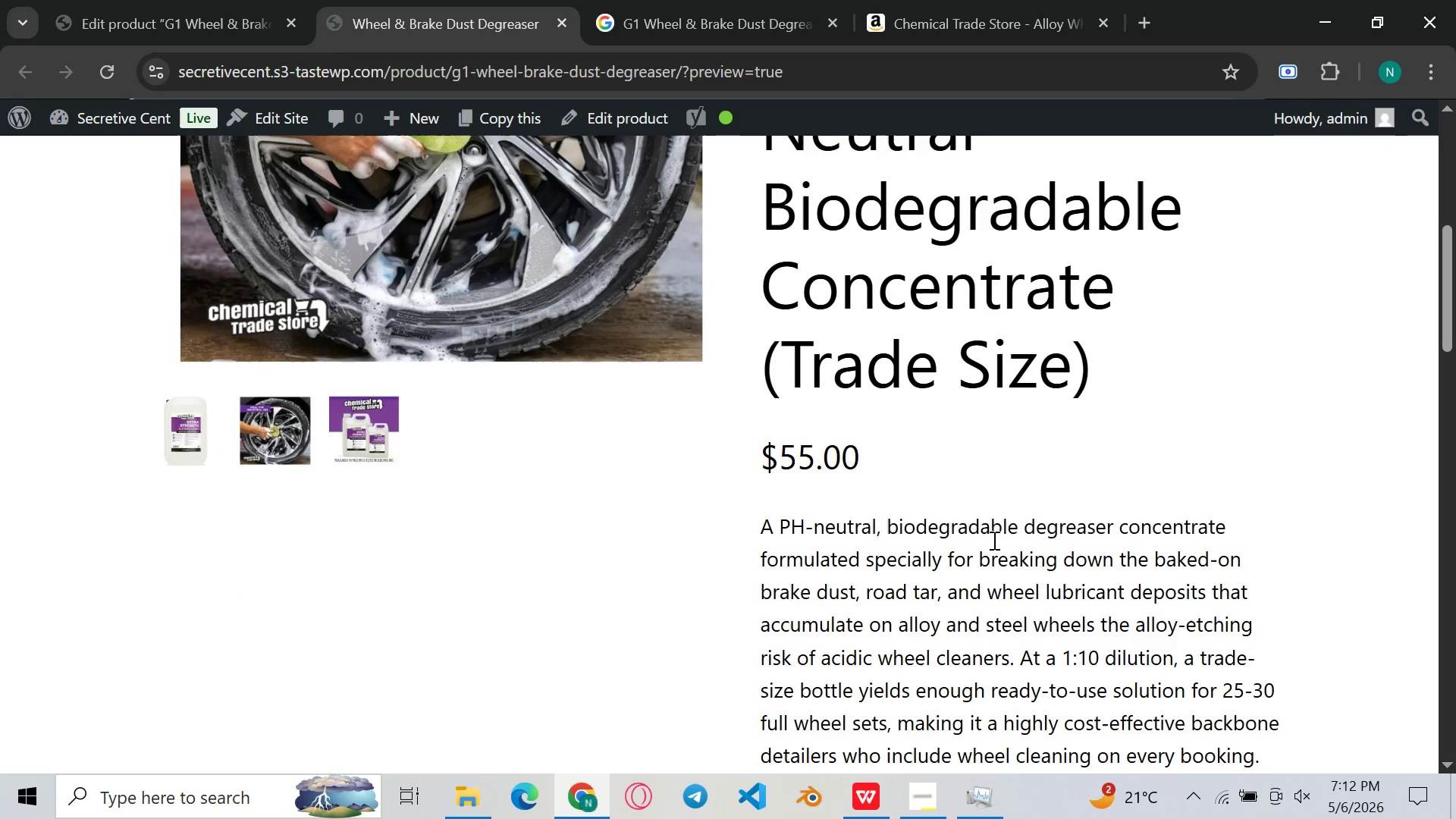 
wait(12.2)
 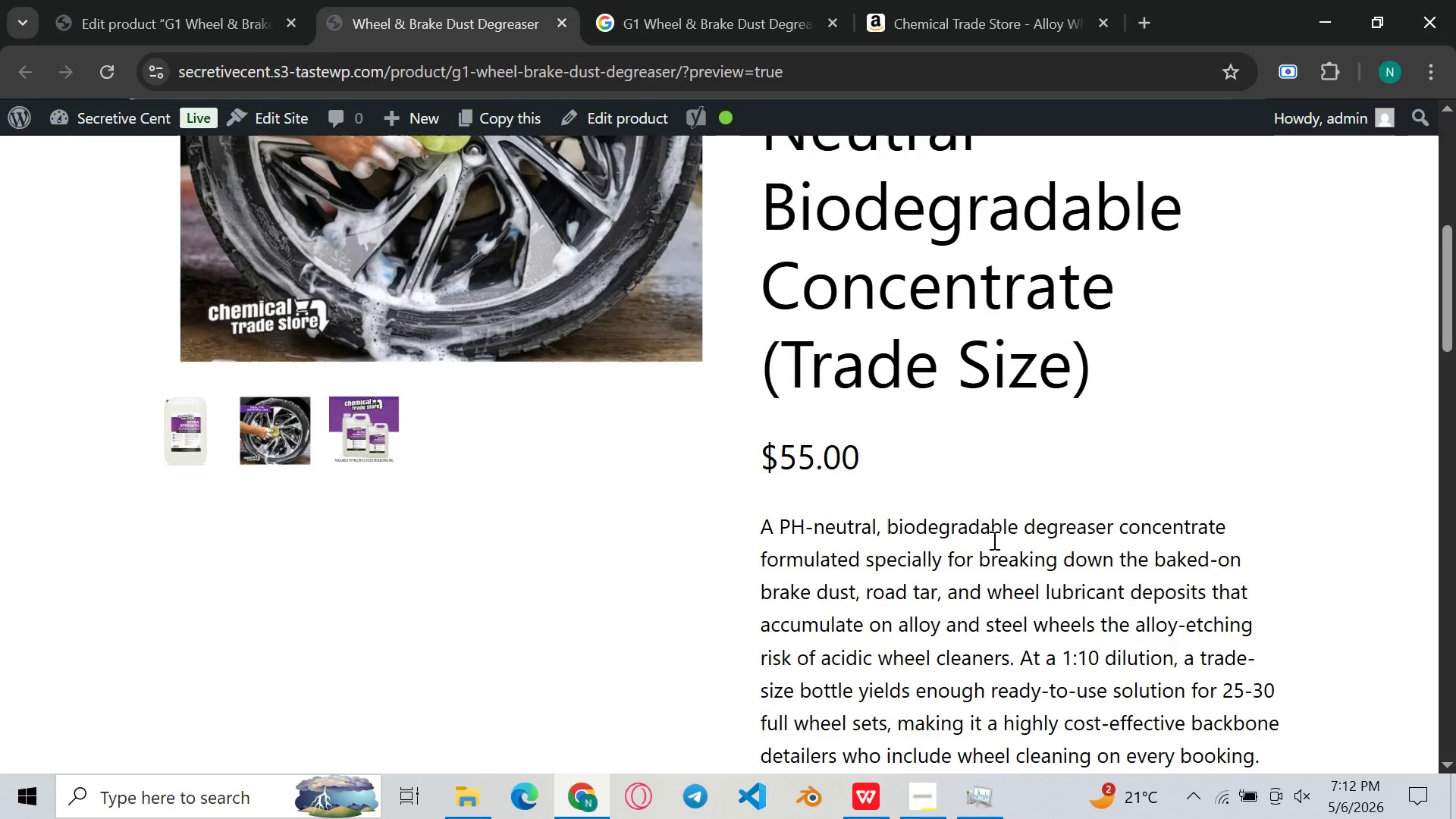 
left_click([202, 0])
 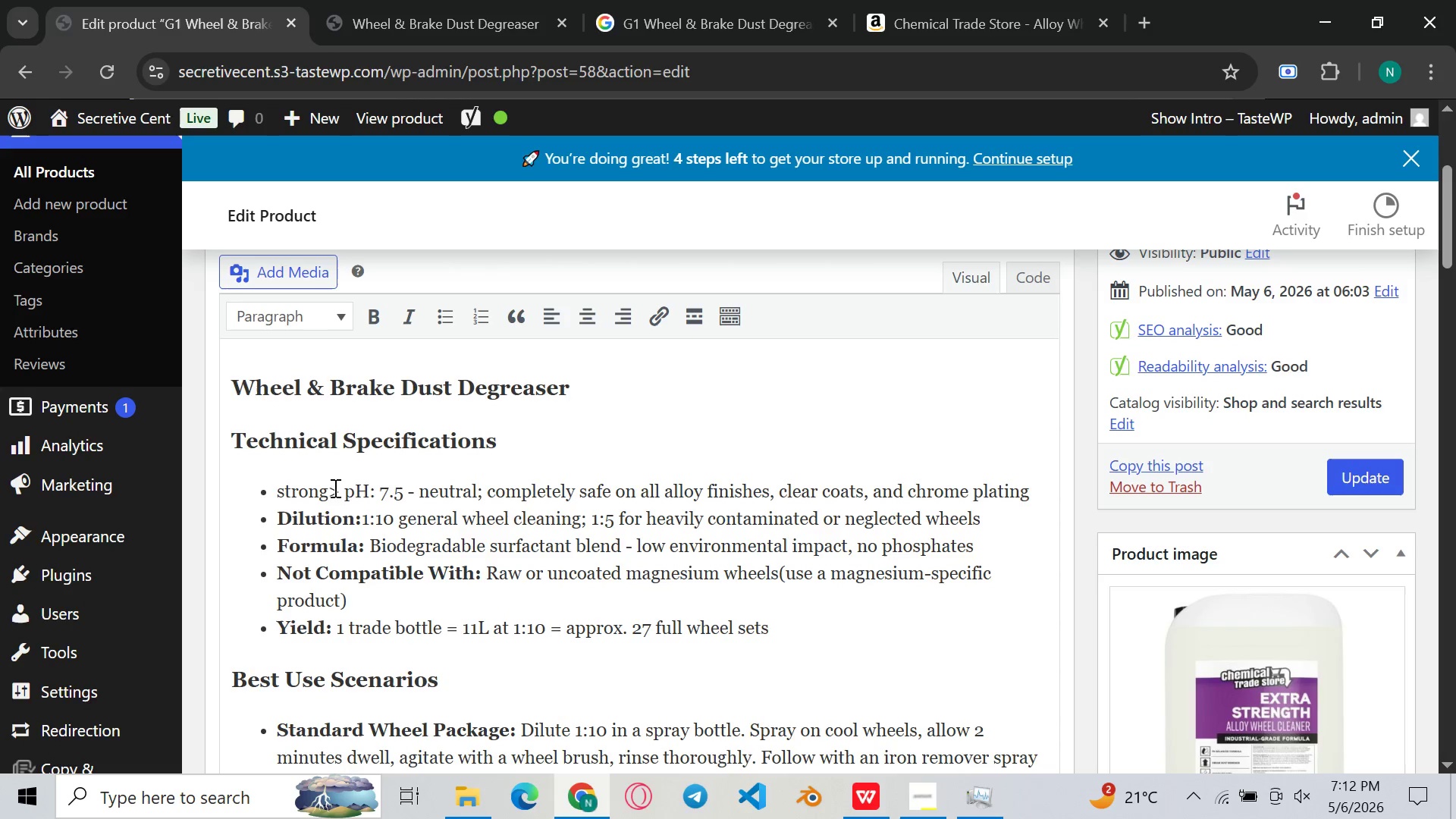 
left_click_drag(start_coordinate=[337, 491], to_coordinate=[275, 496])
 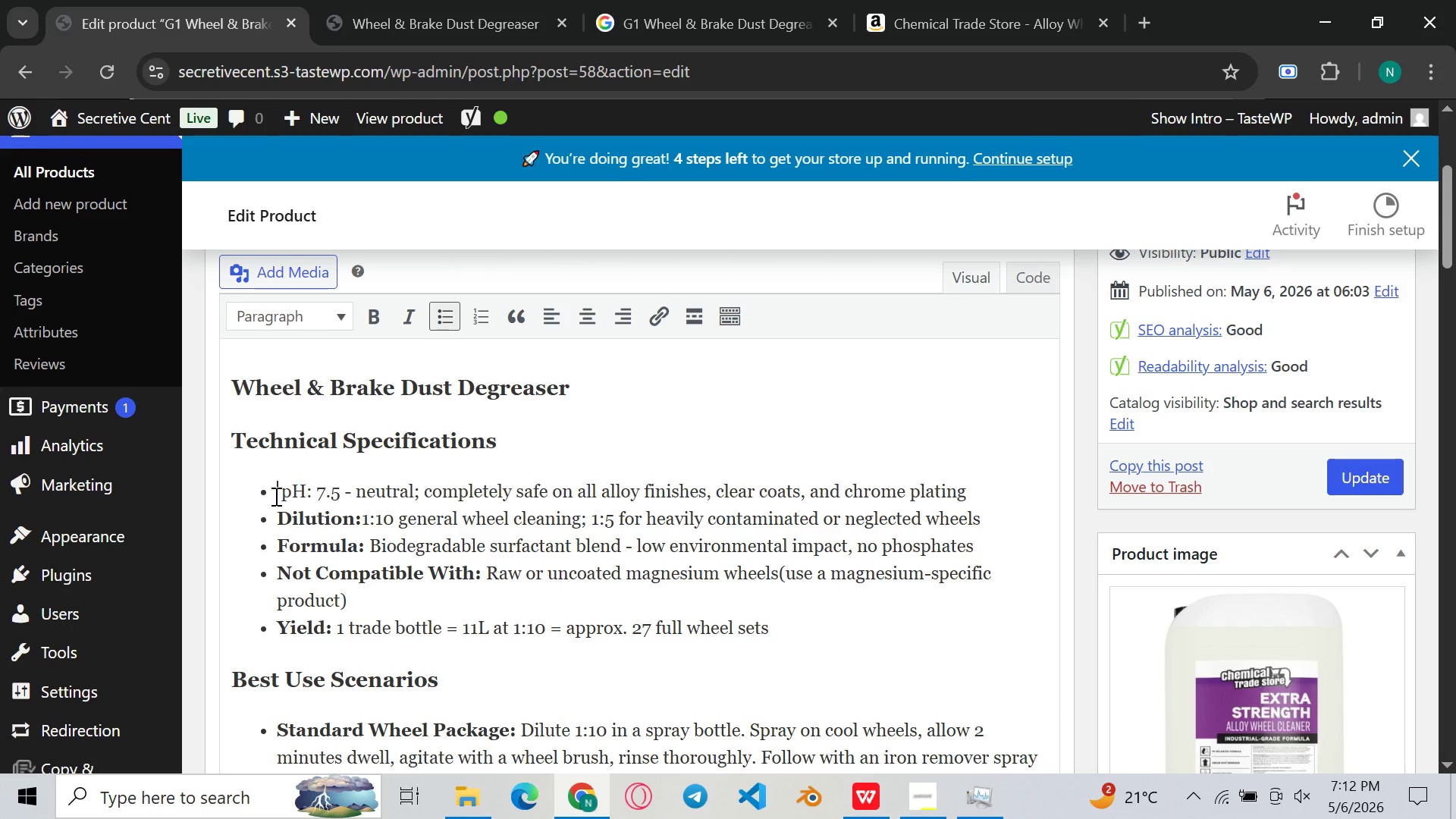 
key(Backspace)
 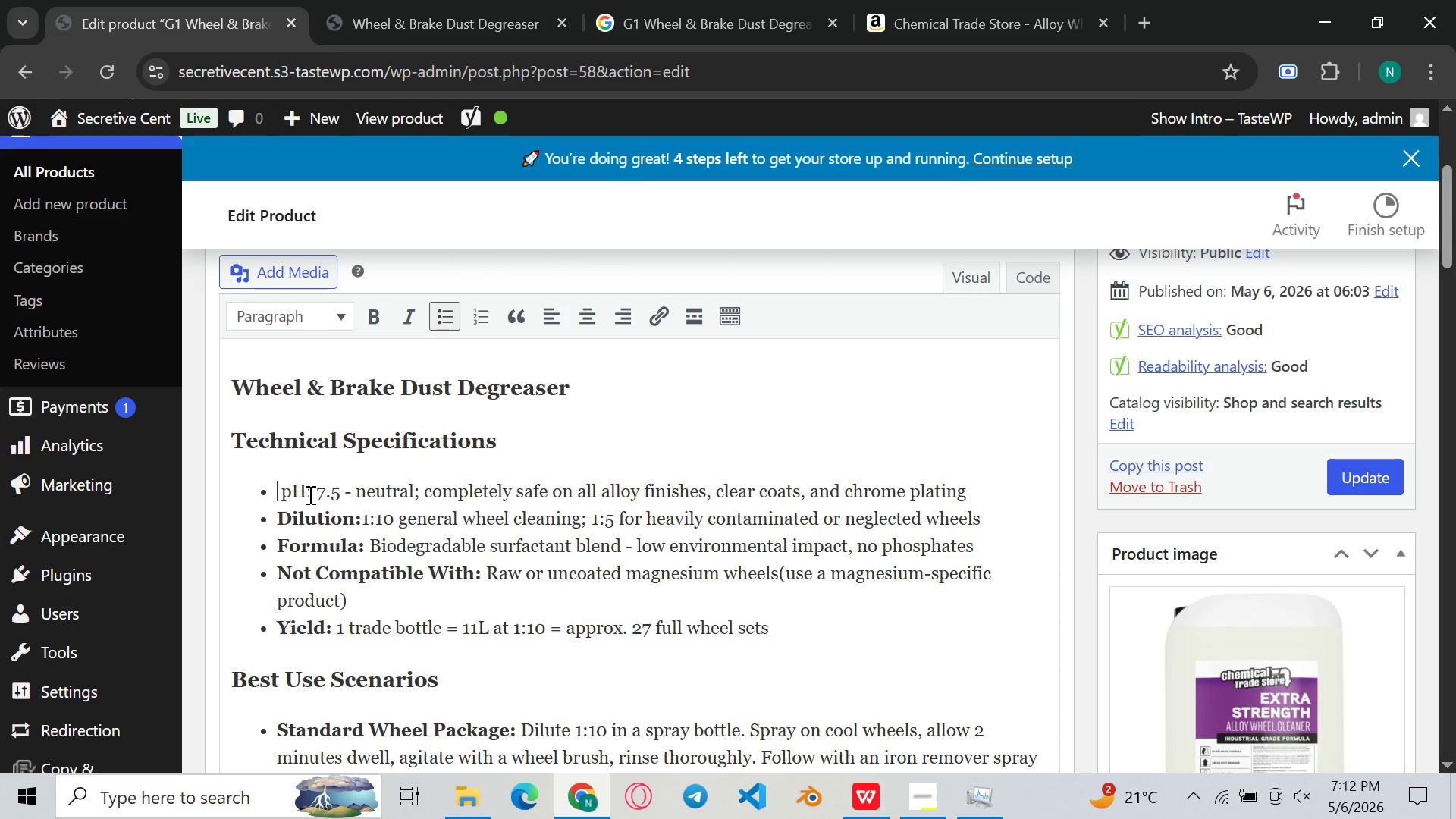 
left_click_drag(start_coordinate=[309, 494], to_coordinate=[281, 495])
 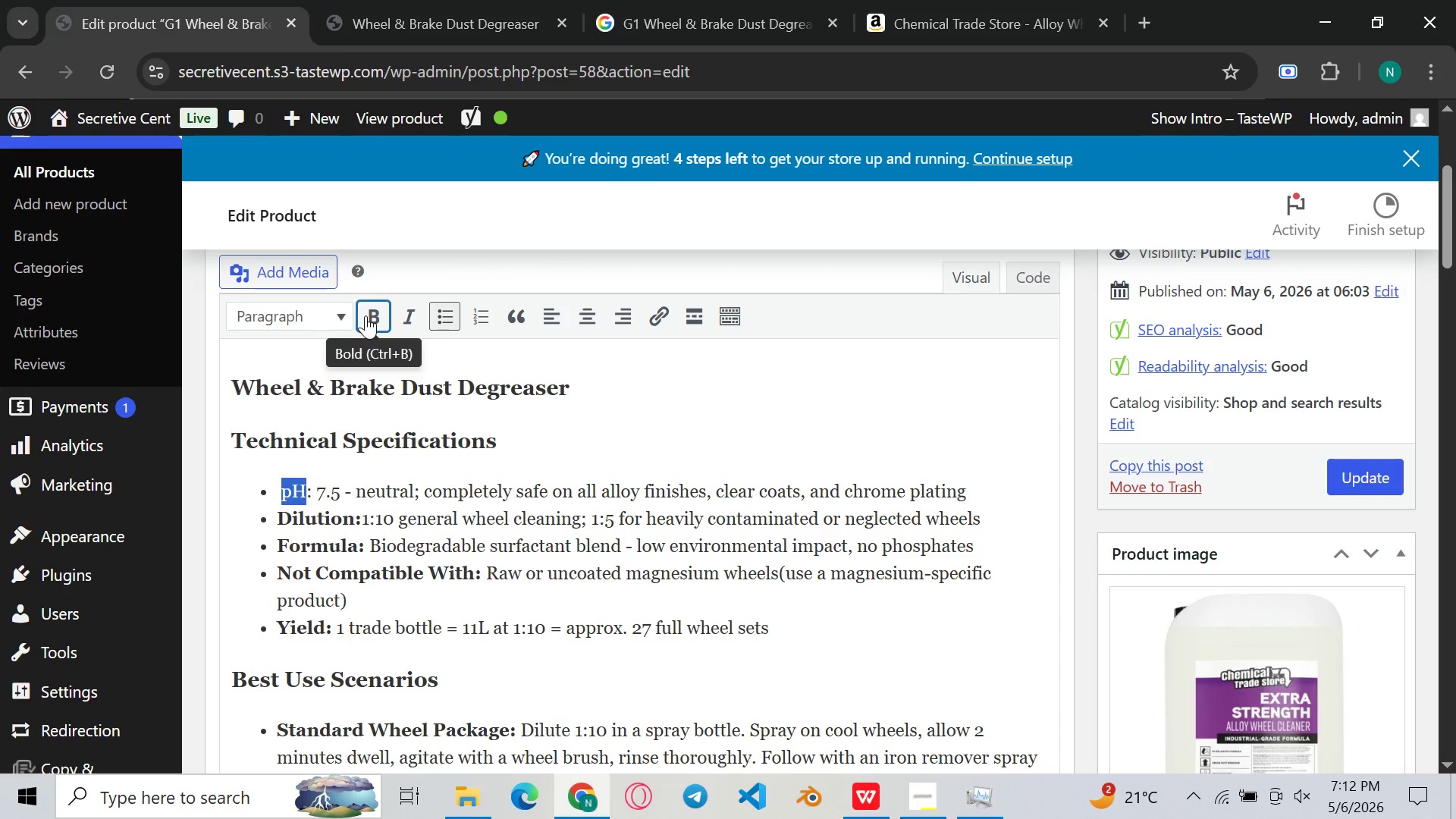 
left_click([366, 315])
 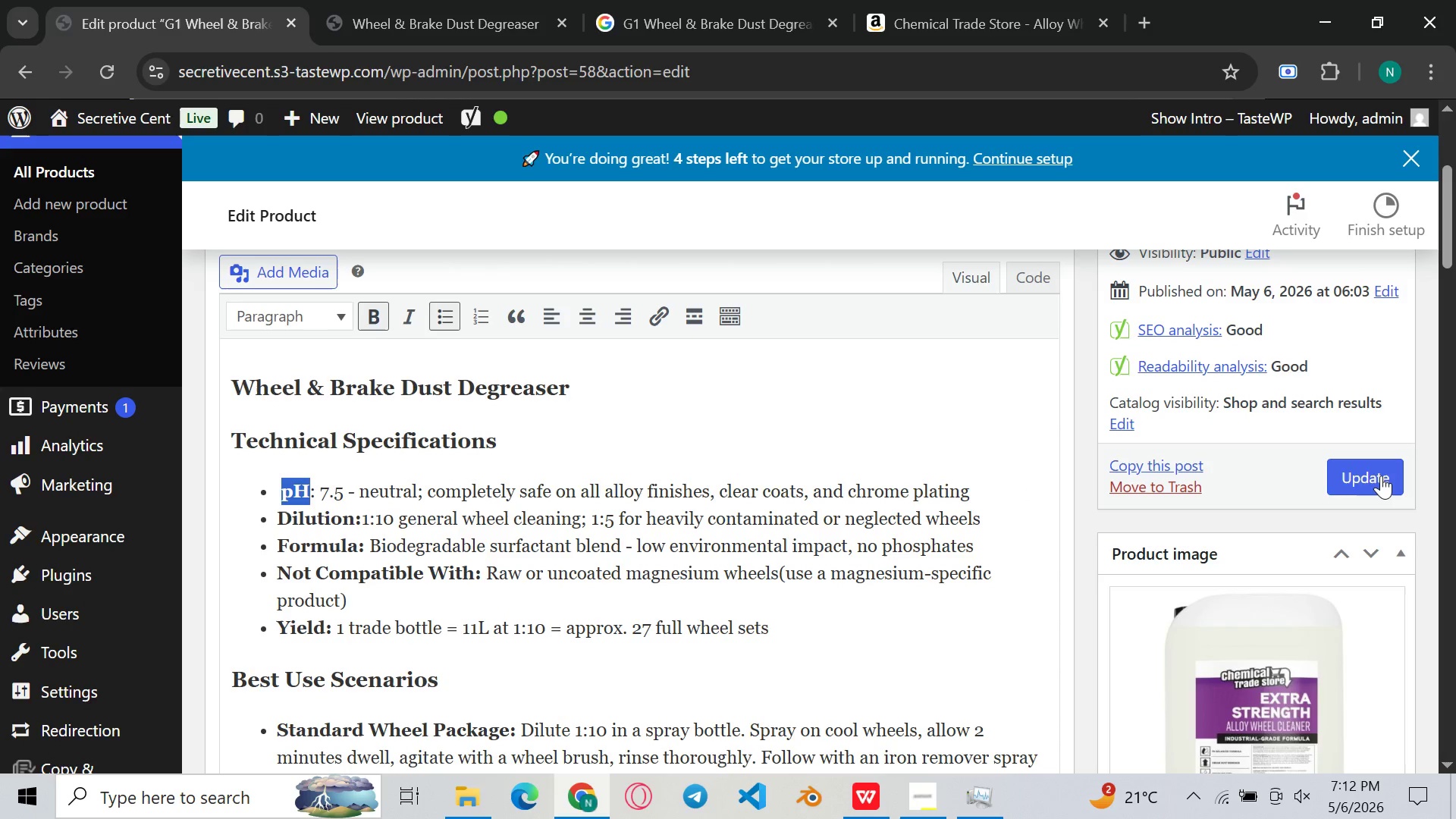 
left_click([1384, 475])
 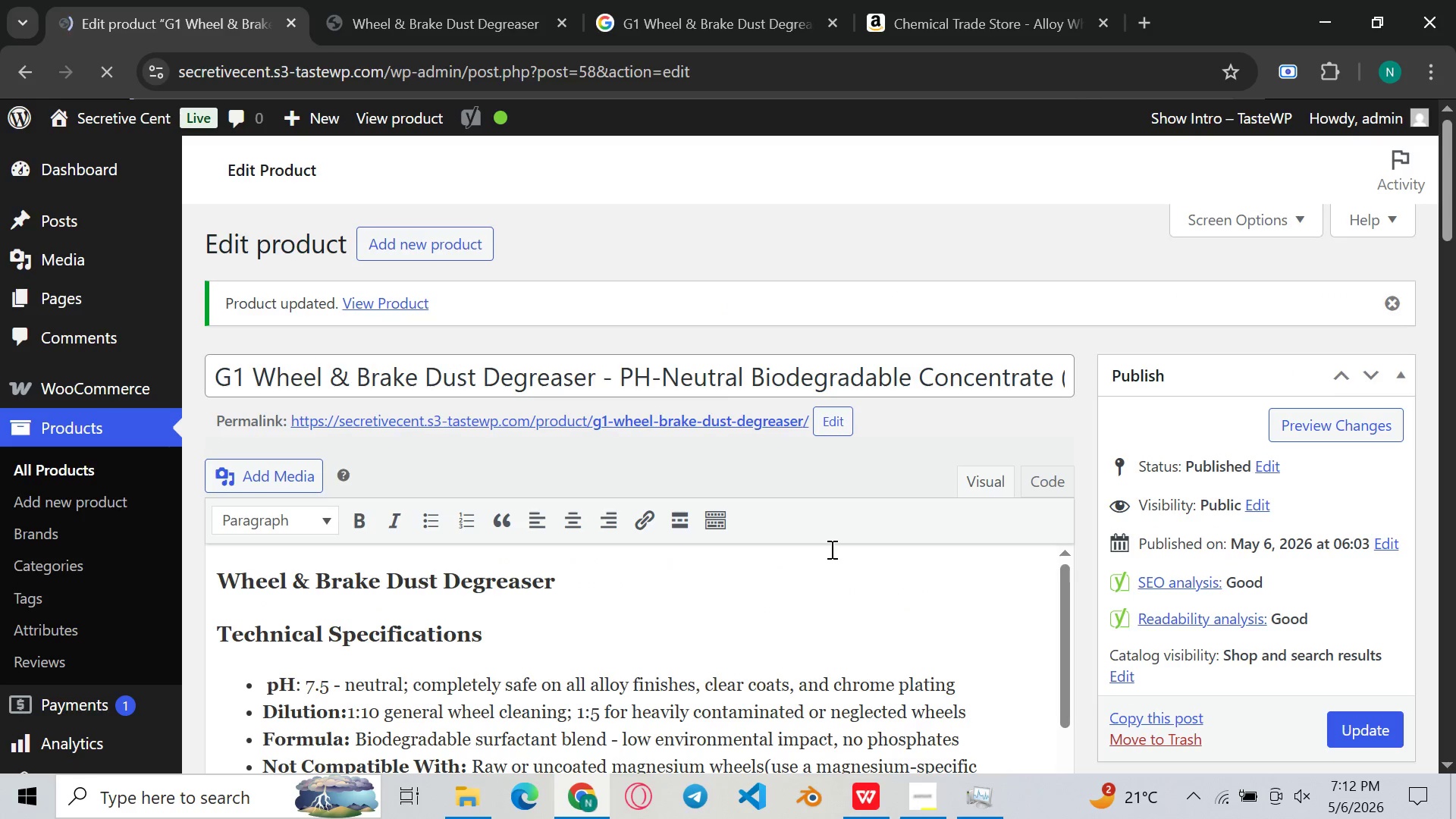 
wait(12.14)
 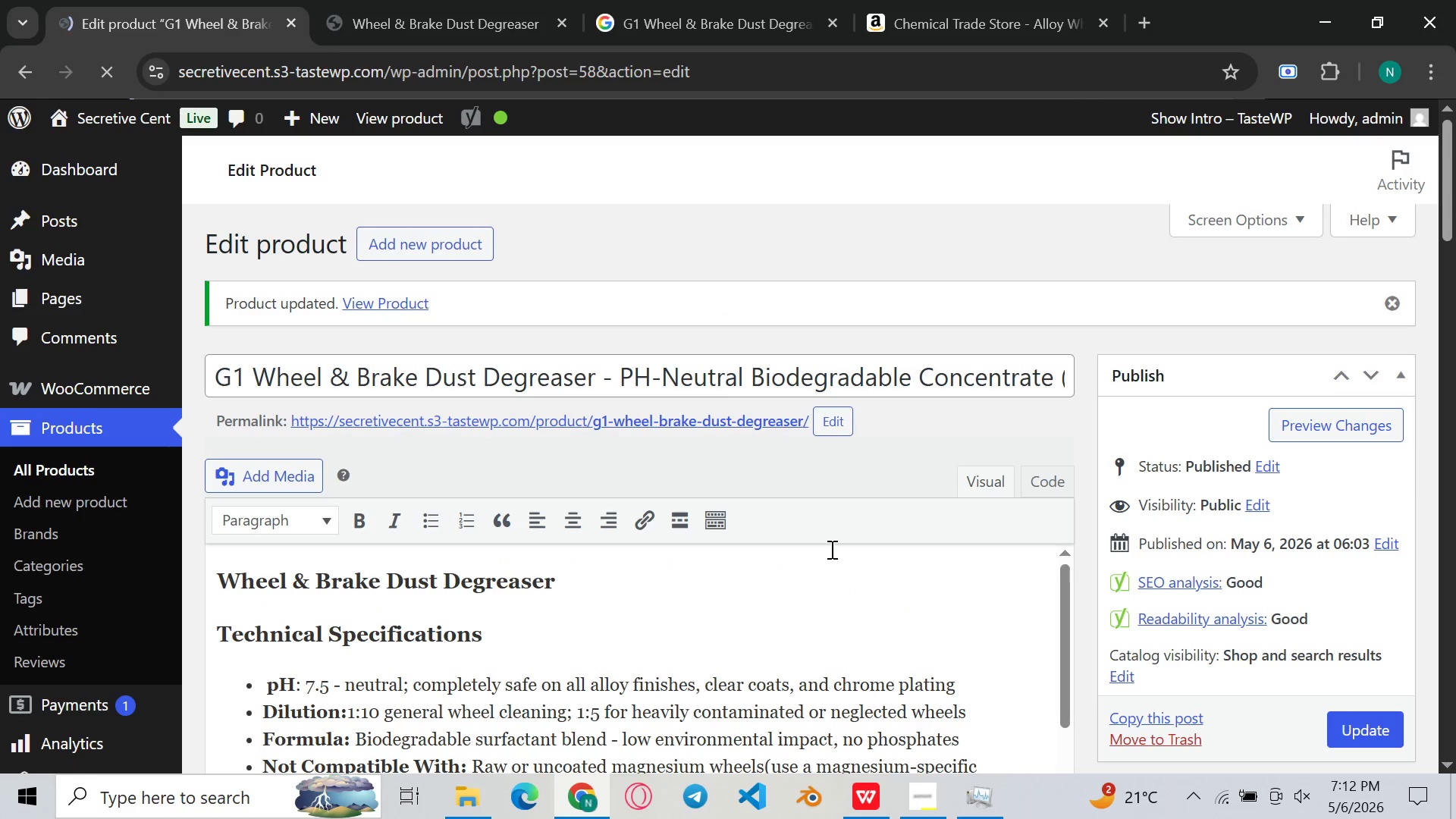 
left_click([1341, 482])
 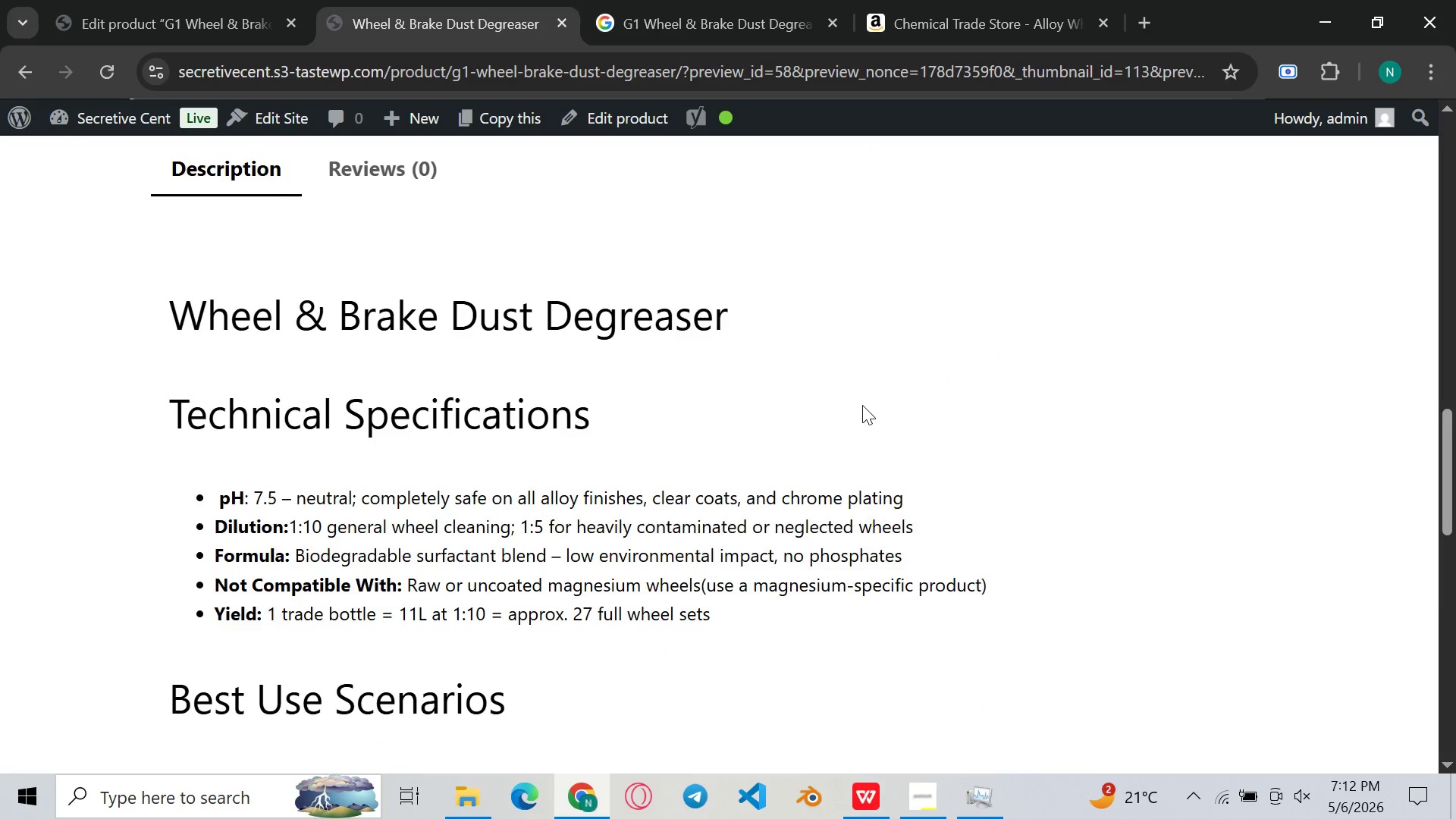 
wait(6.73)
 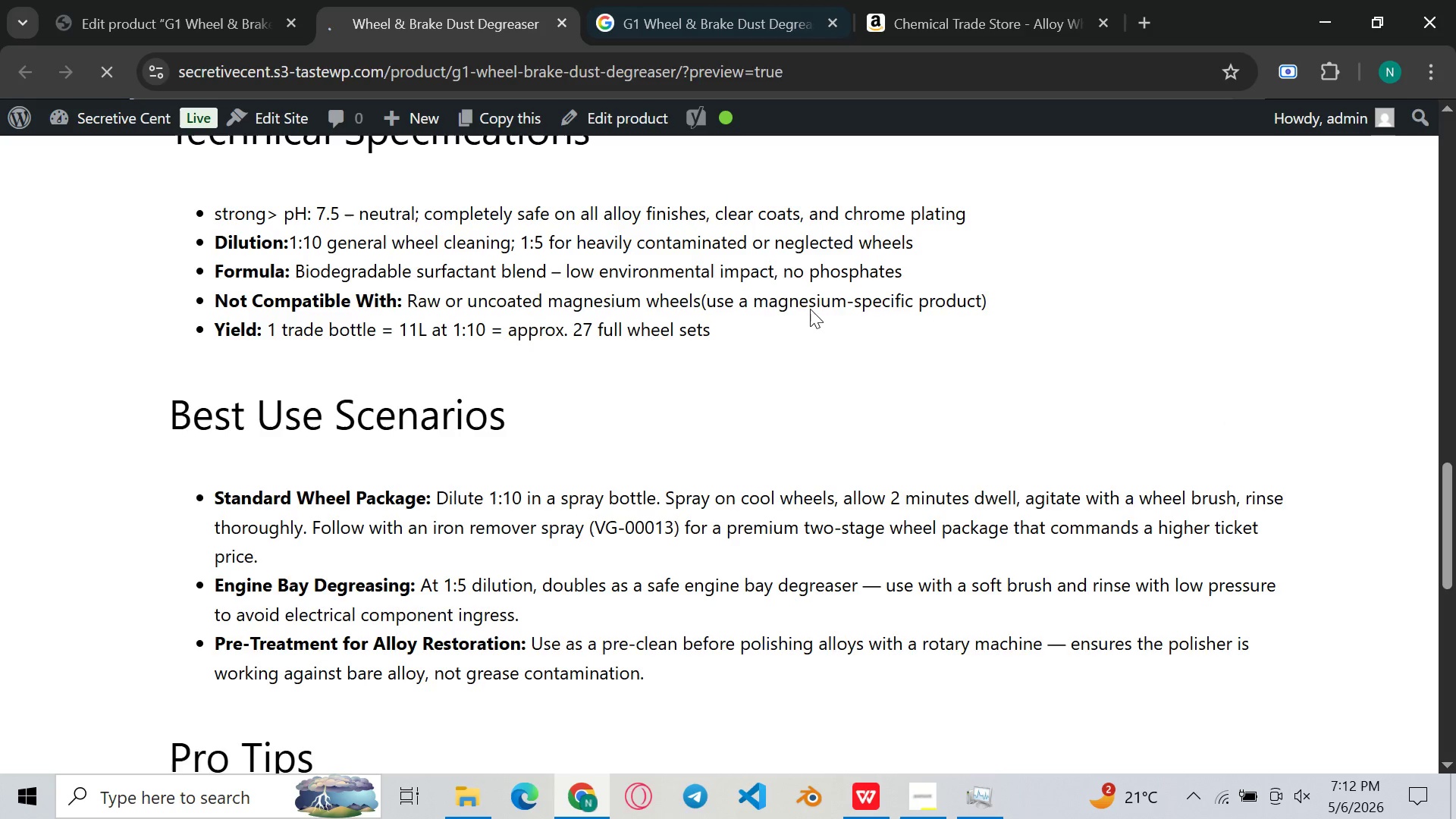 
left_click([286, 0])
 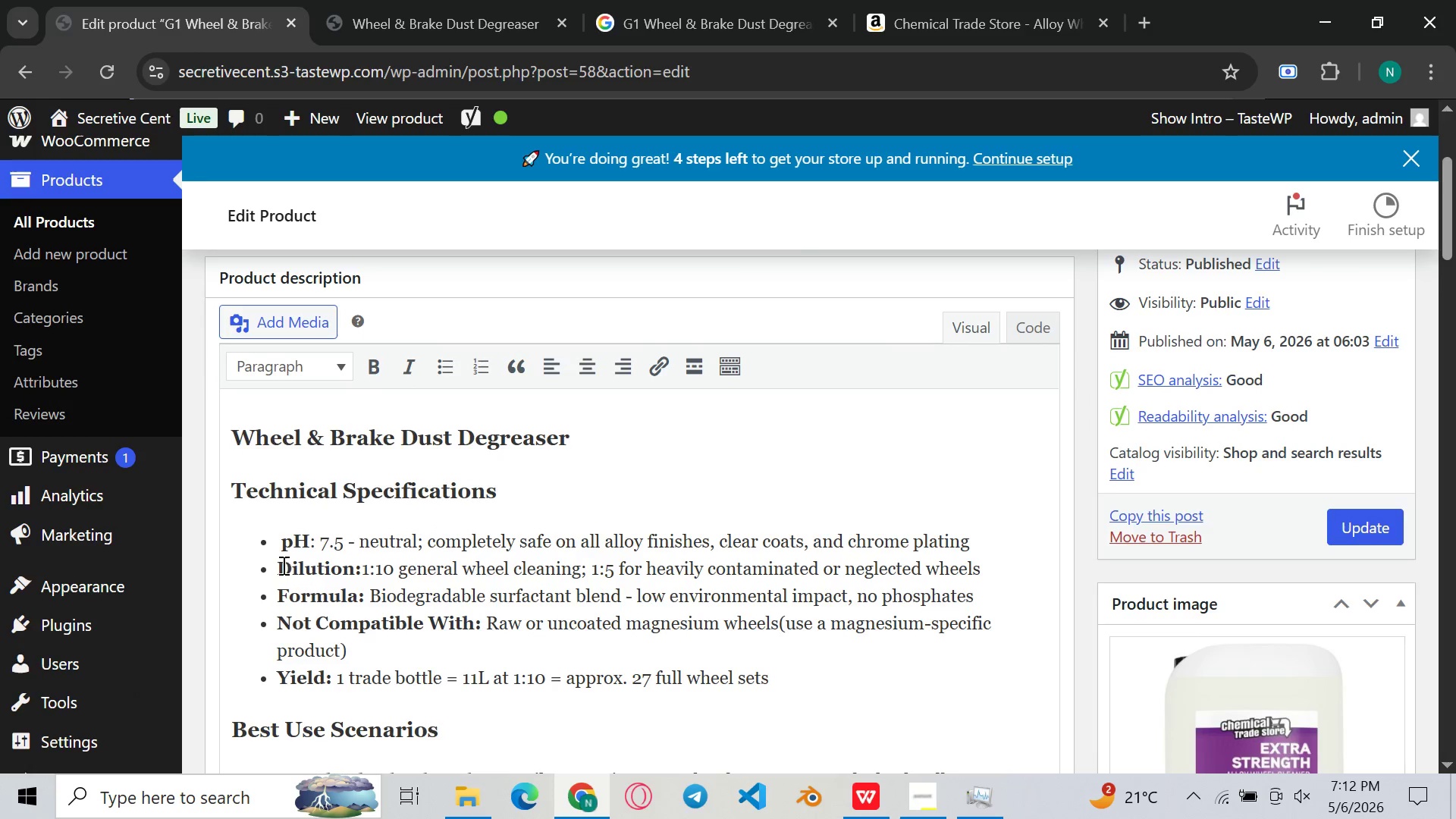 
left_click([284, 552])
 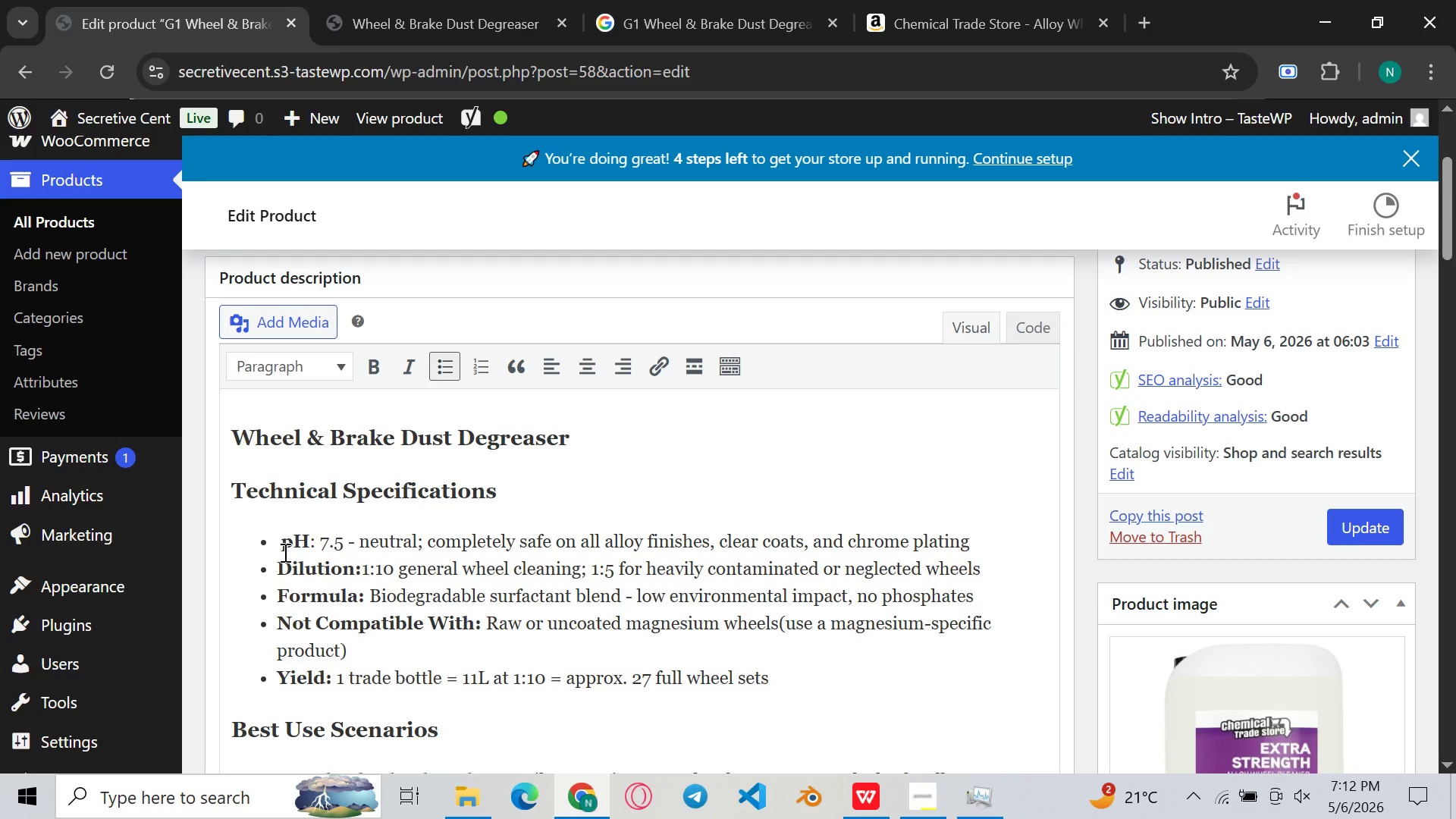 
key(Backspace)
 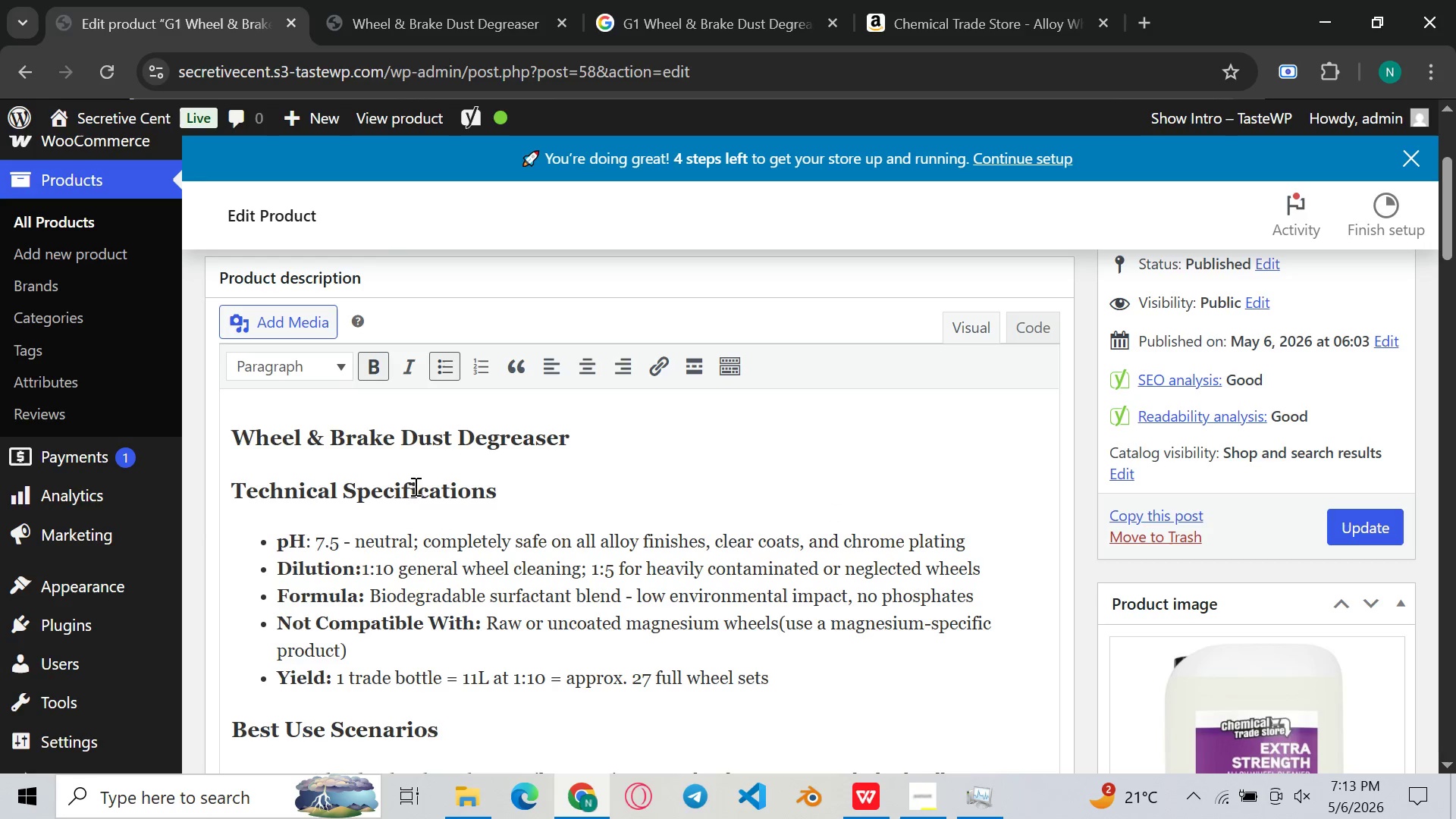 
wait(6.73)
 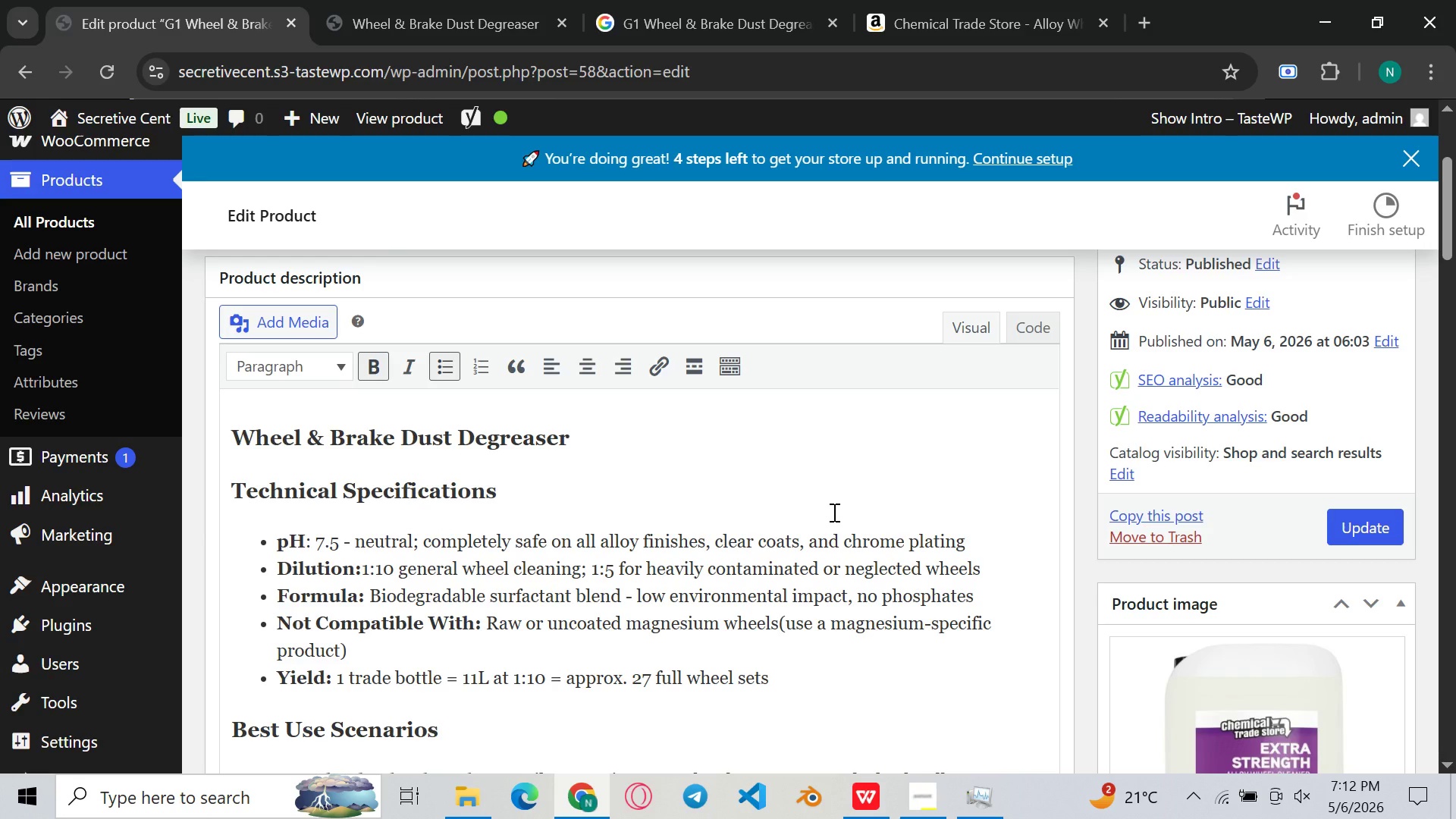 
left_click([1386, 519])
 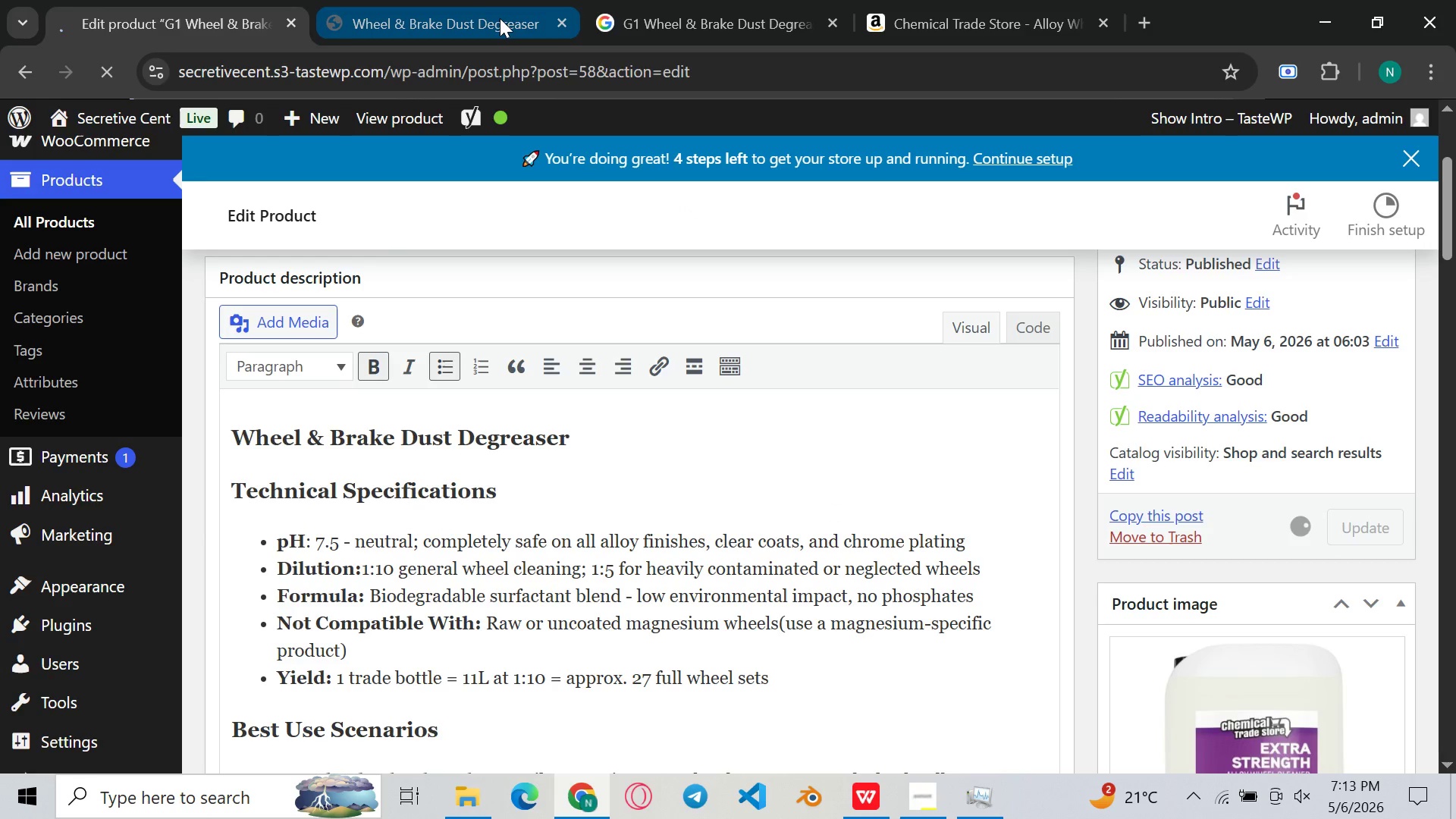 
left_click([500, 18])
 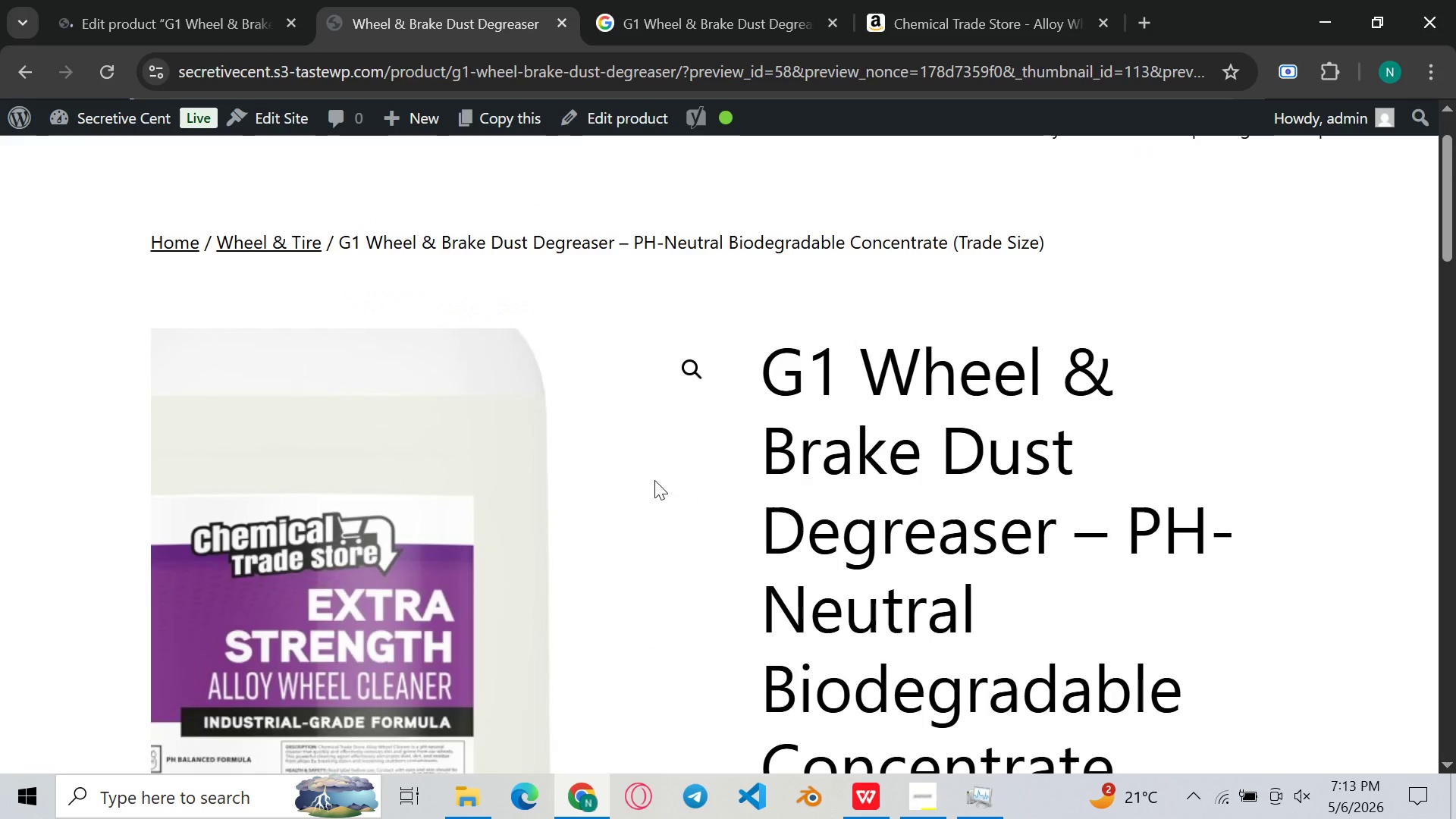 
left_click([193, 0])
 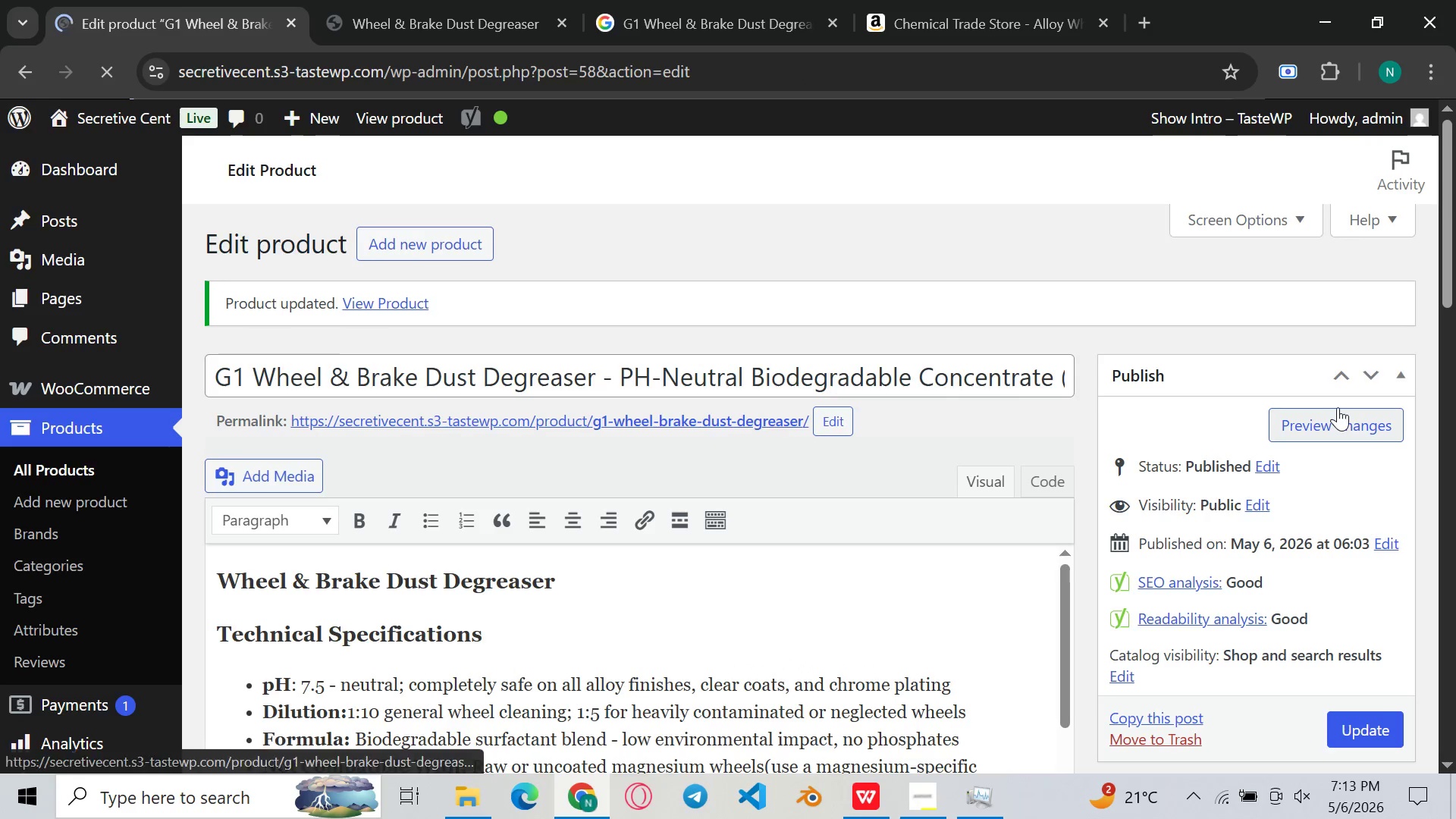 
left_click([1338, 407])
 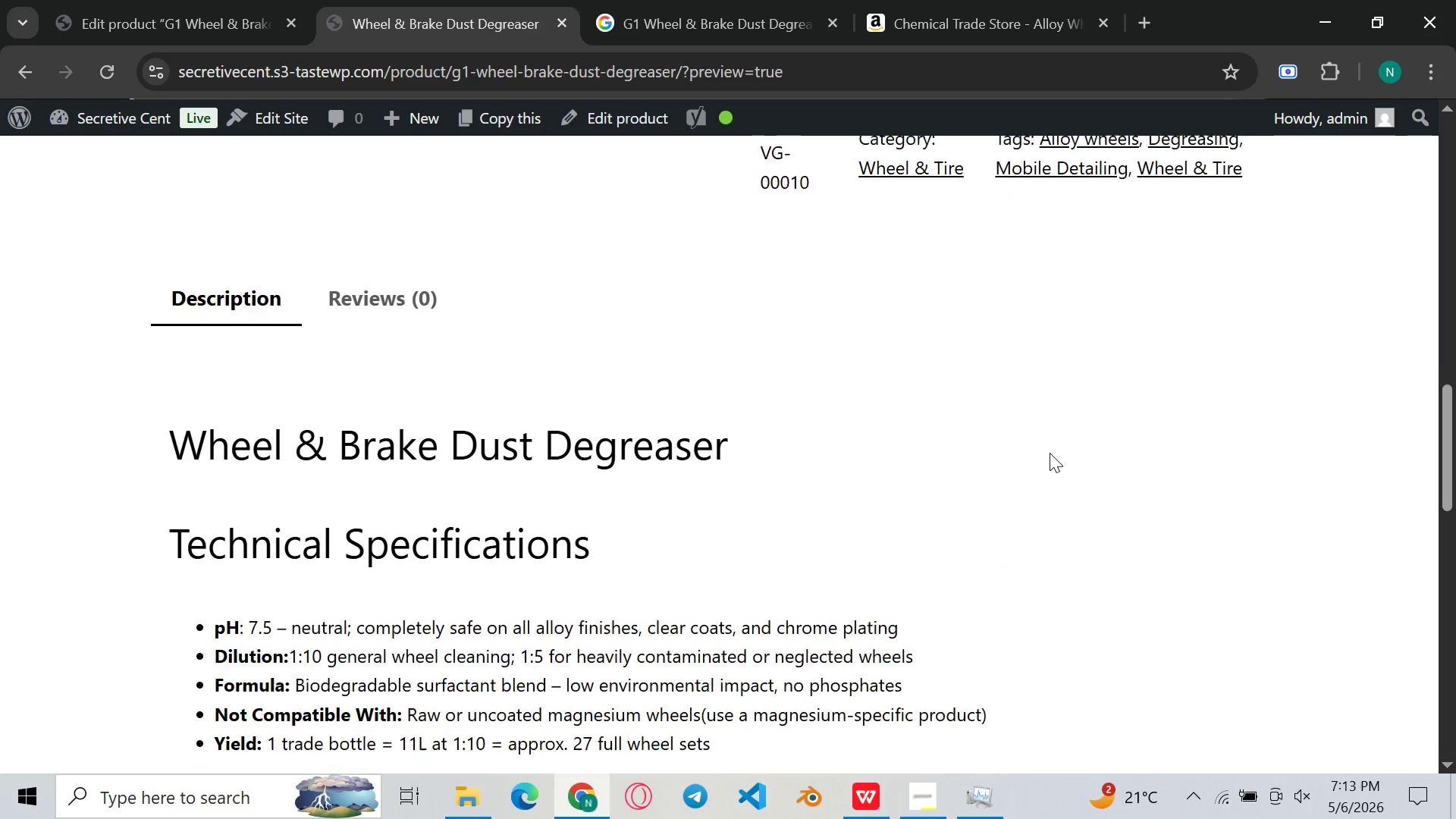 
wait(9.39)
 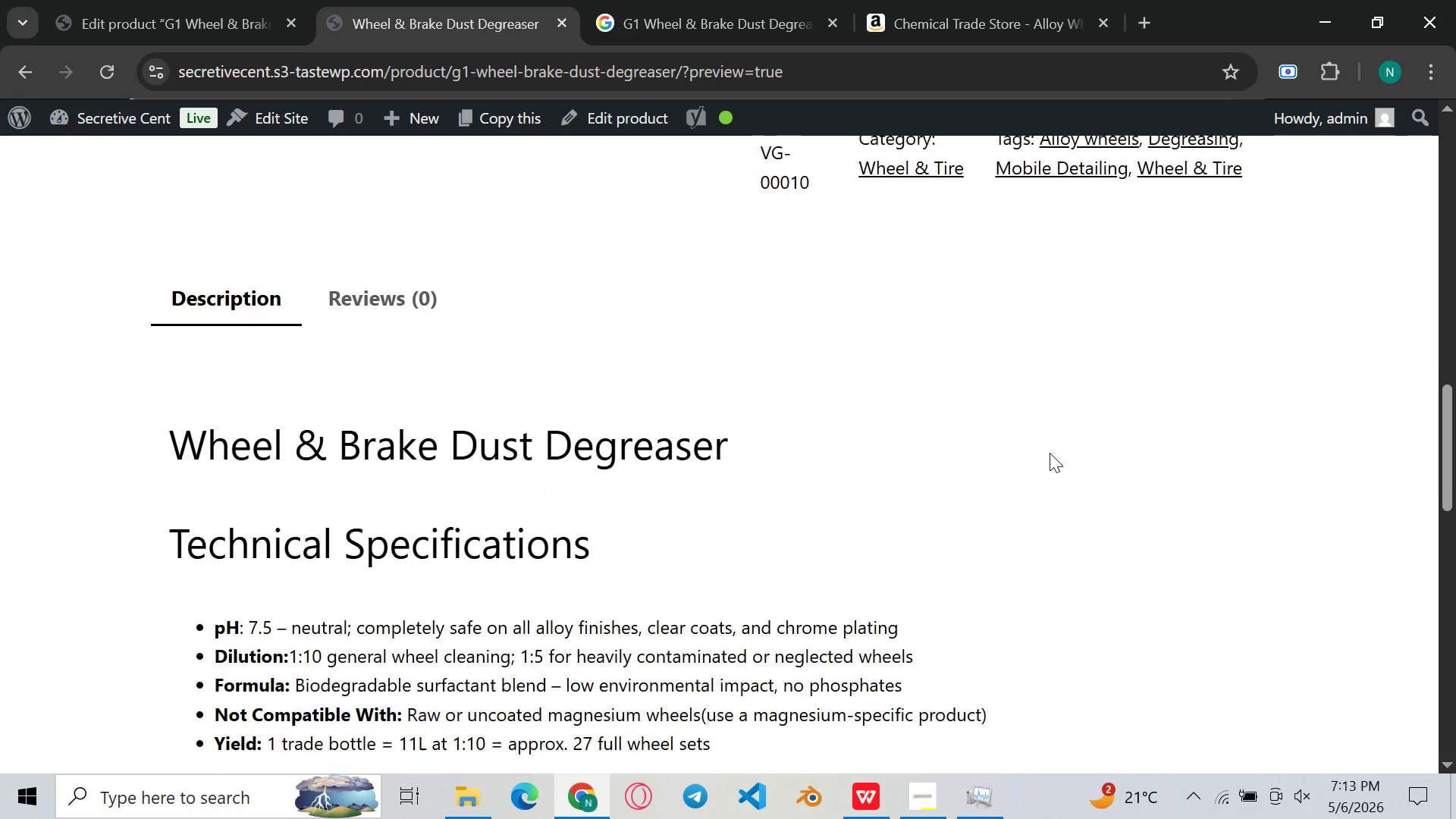 
left_click([195, 0])
 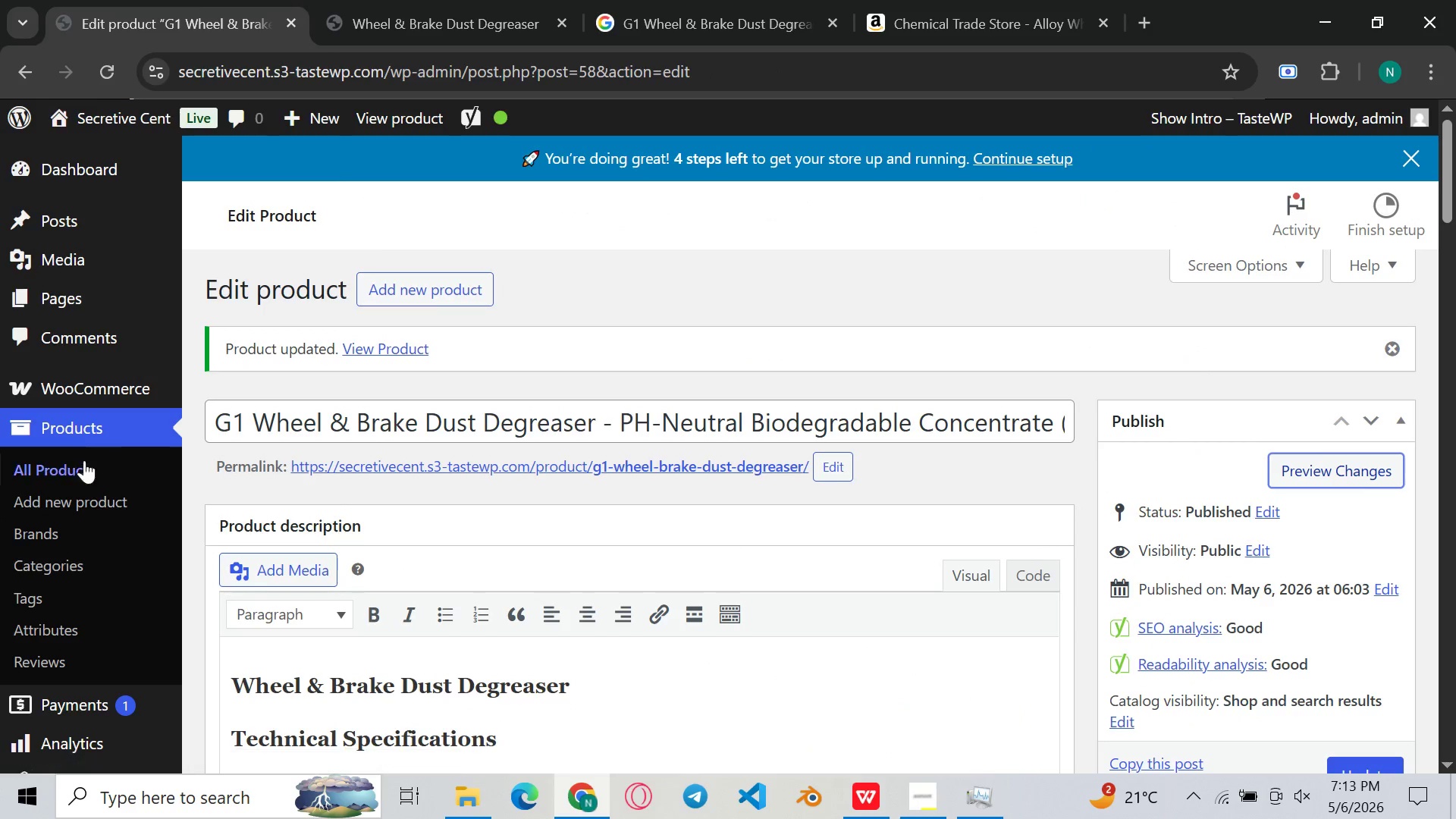 
left_click([74, 473])
 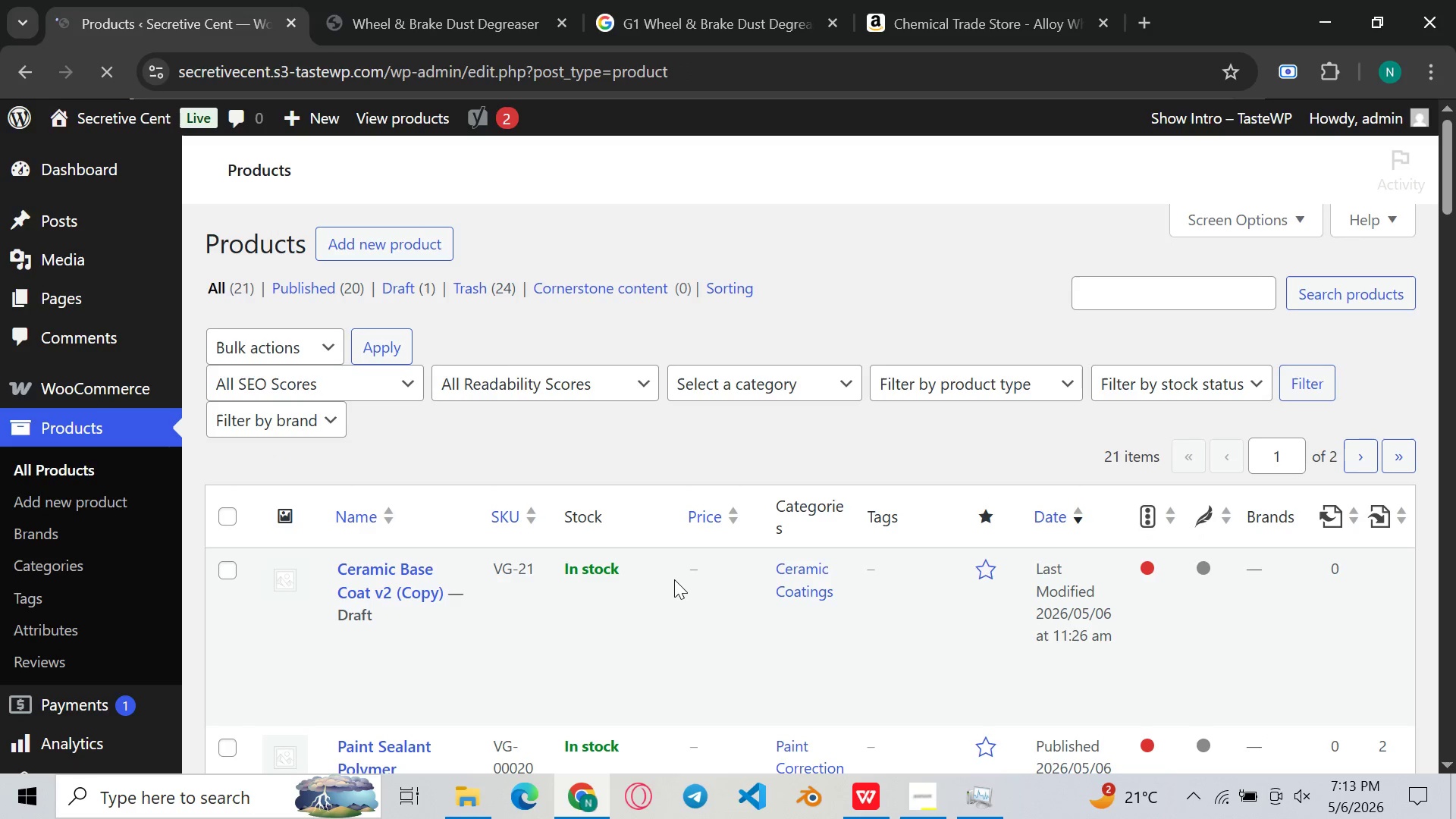 
wait(5.66)
 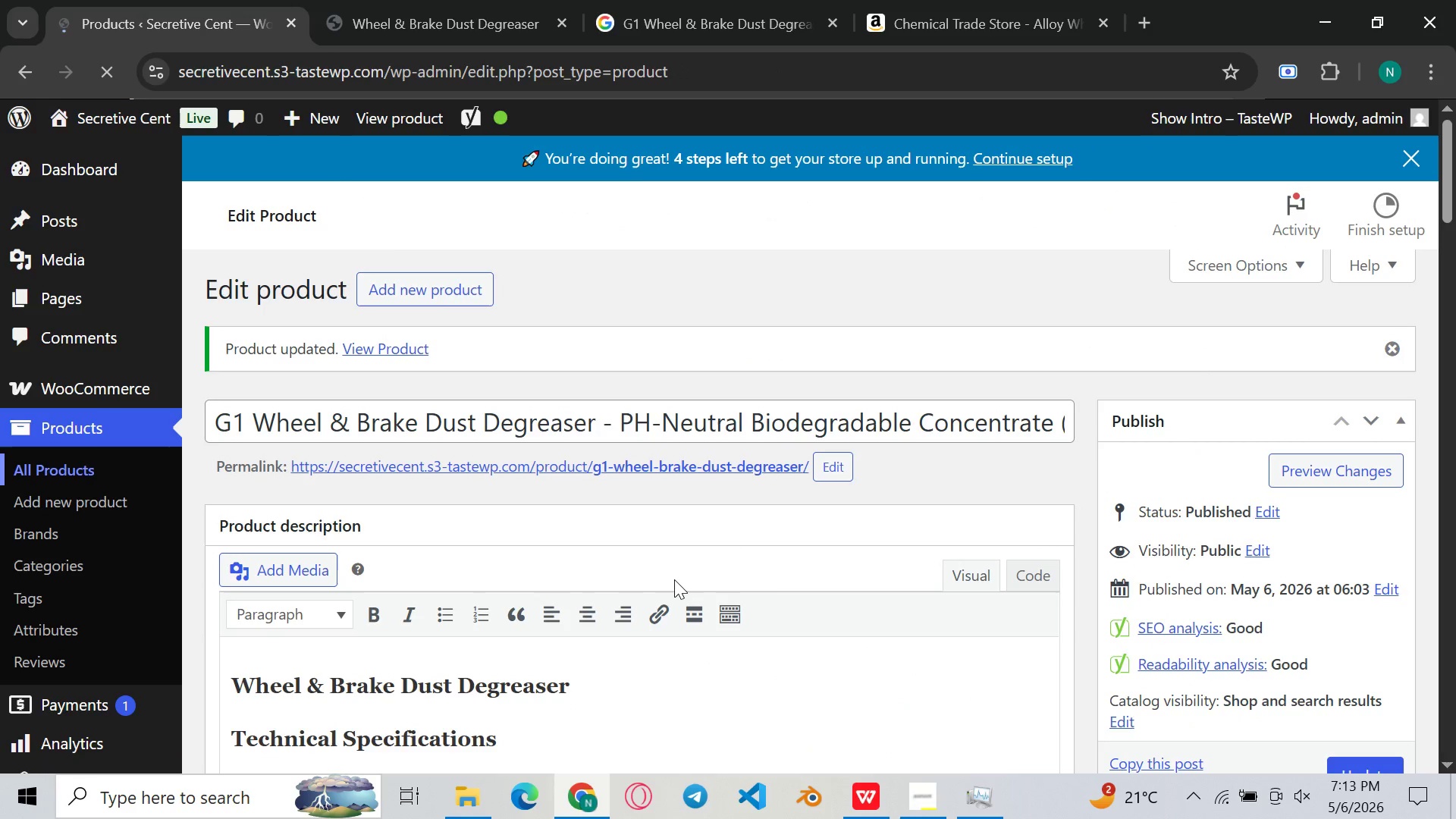 
left_click([933, 796])